 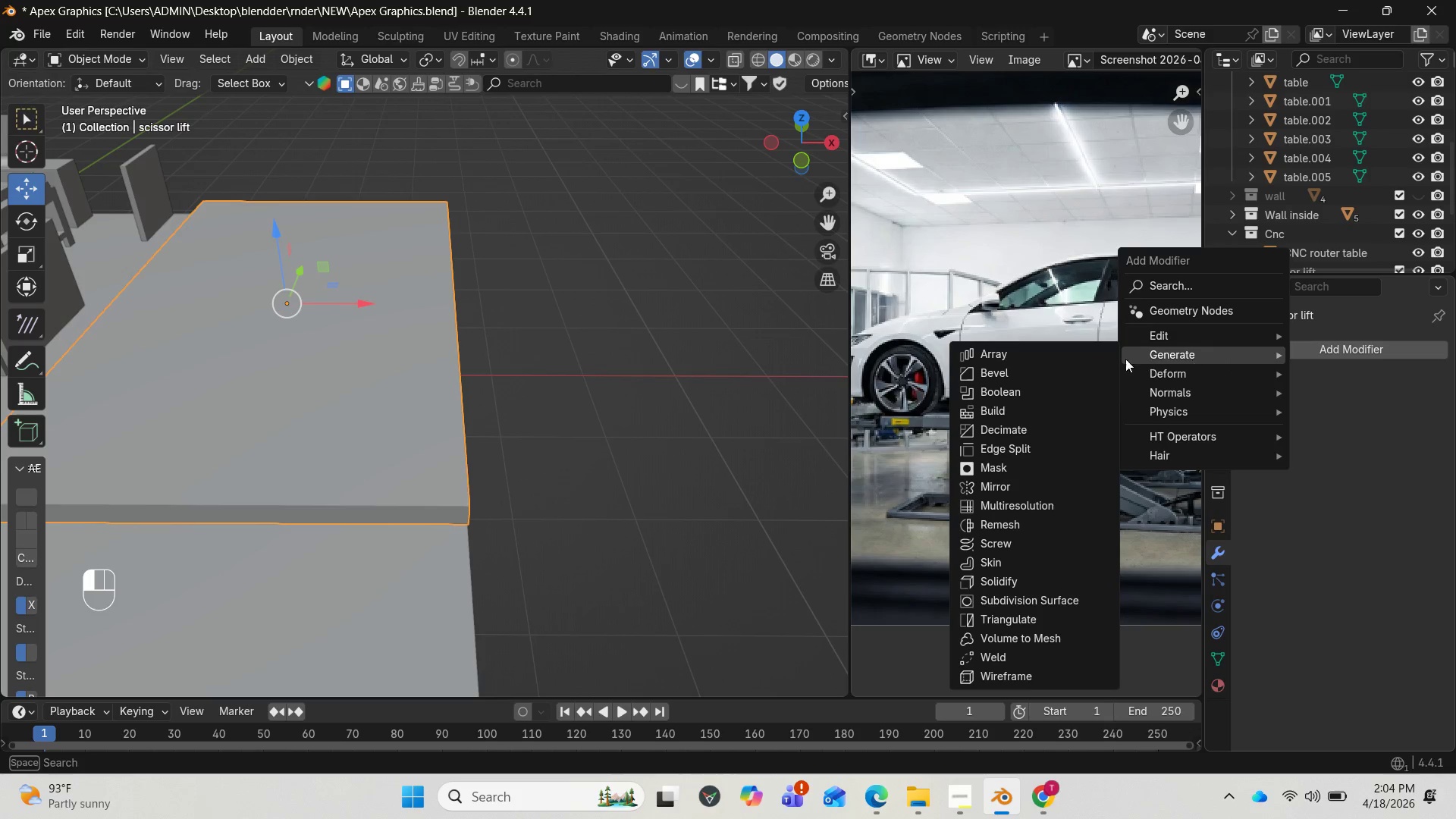 
left_click([1023, 604])
 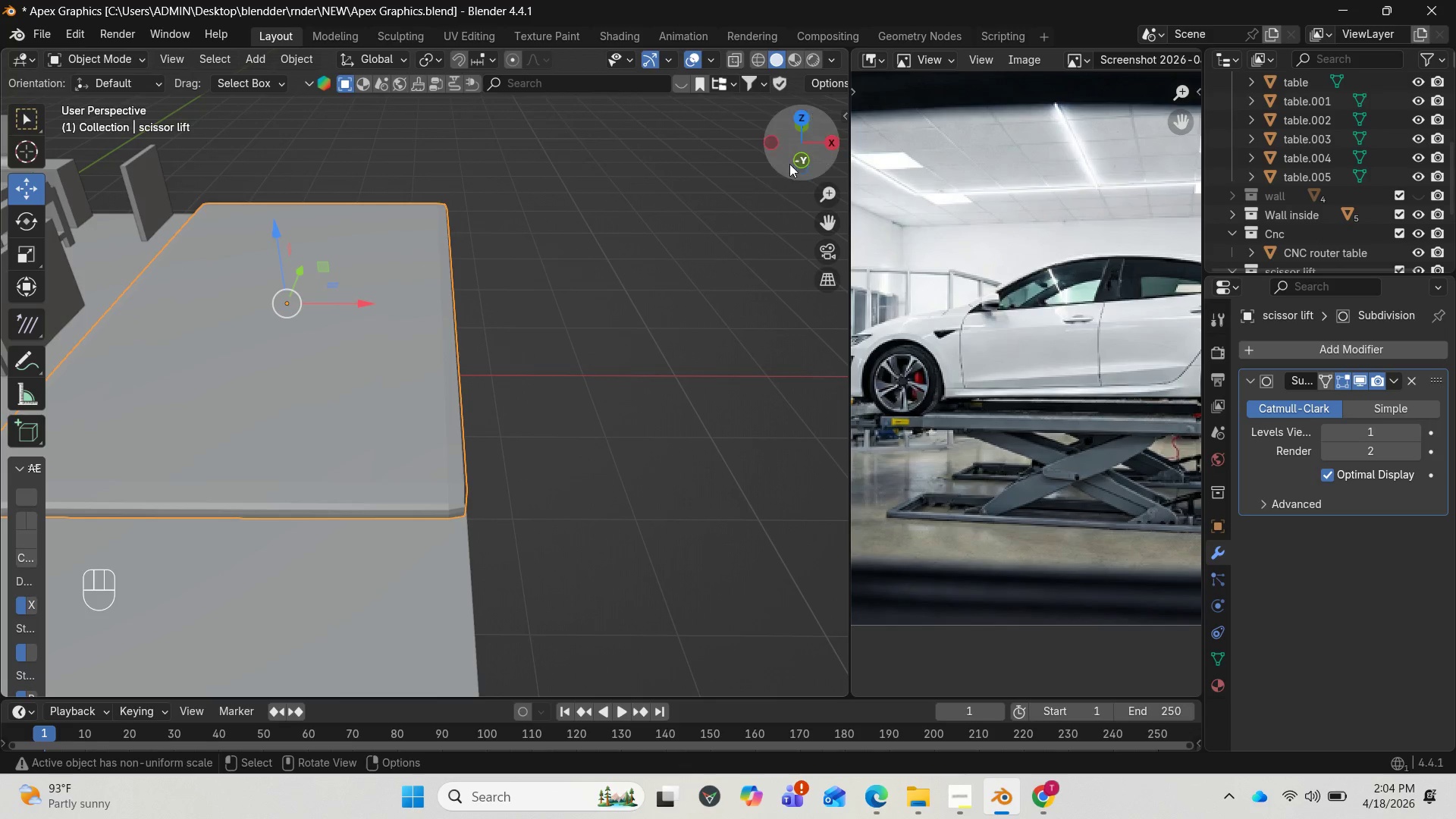 
left_click_drag(start_coordinate=[800, 153], to_coordinate=[793, 108])
 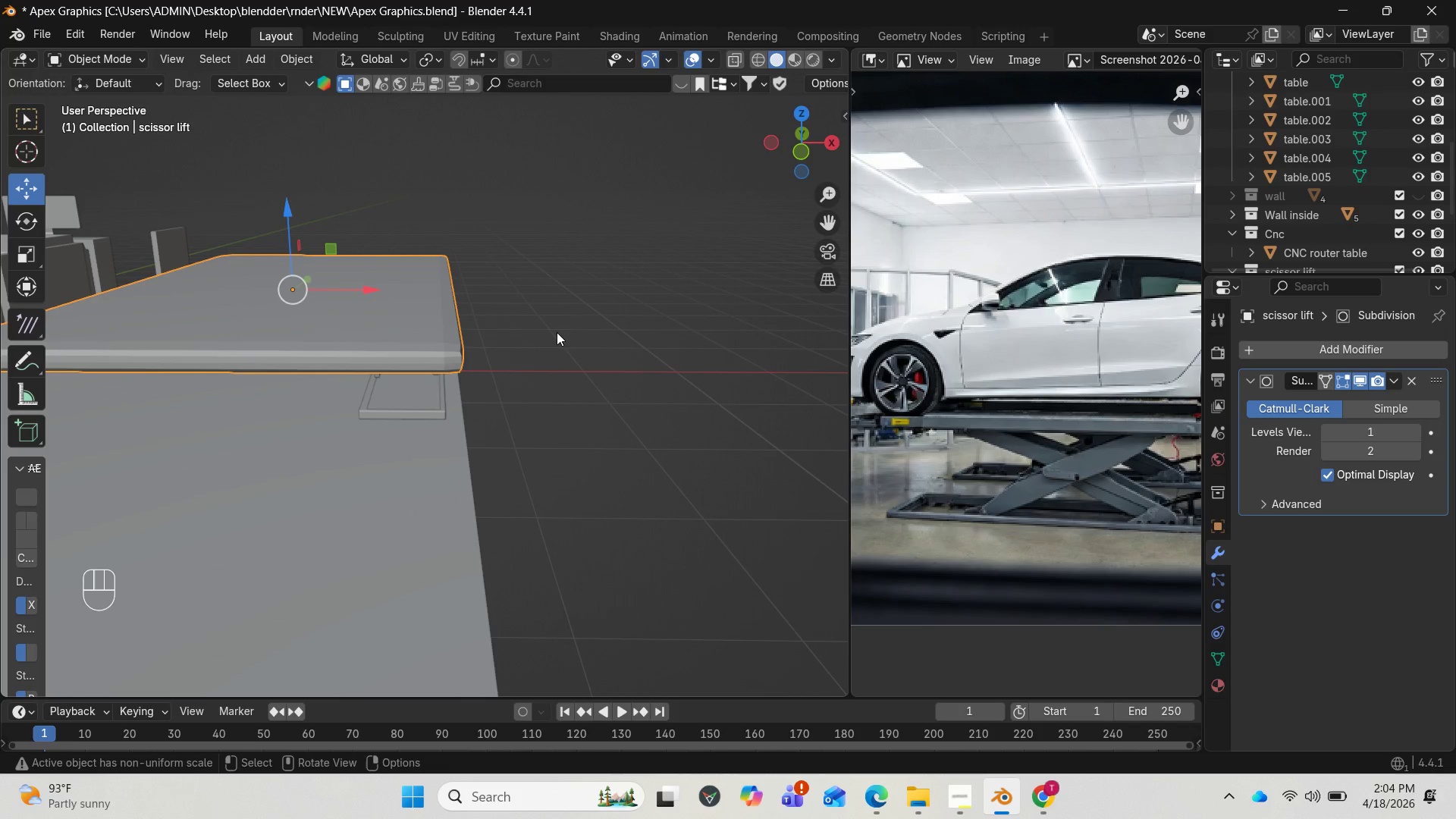 
key(Tab)
 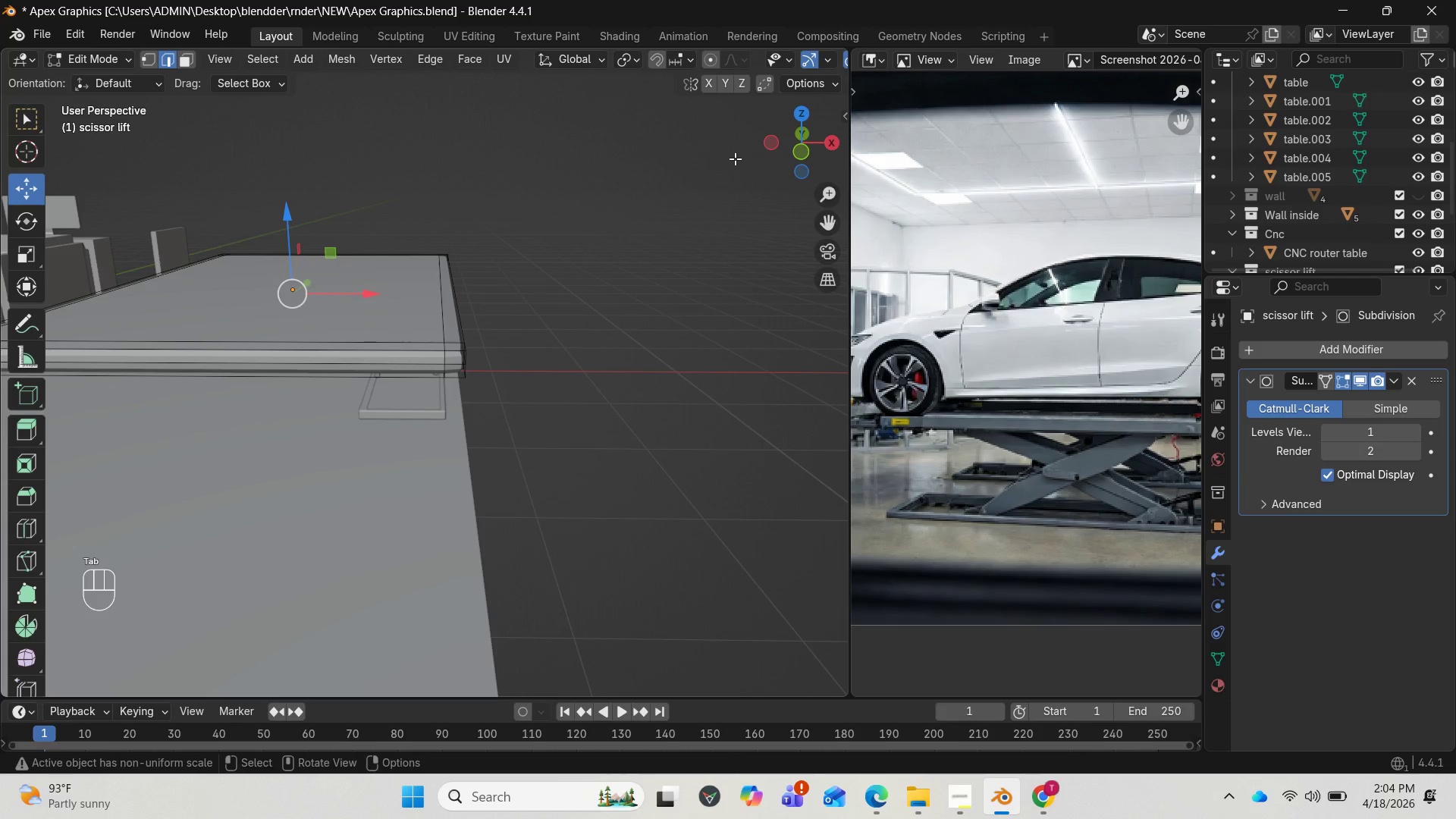 
left_click_drag(start_coordinate=[820, 165], to_coordinate=[557, 232])
 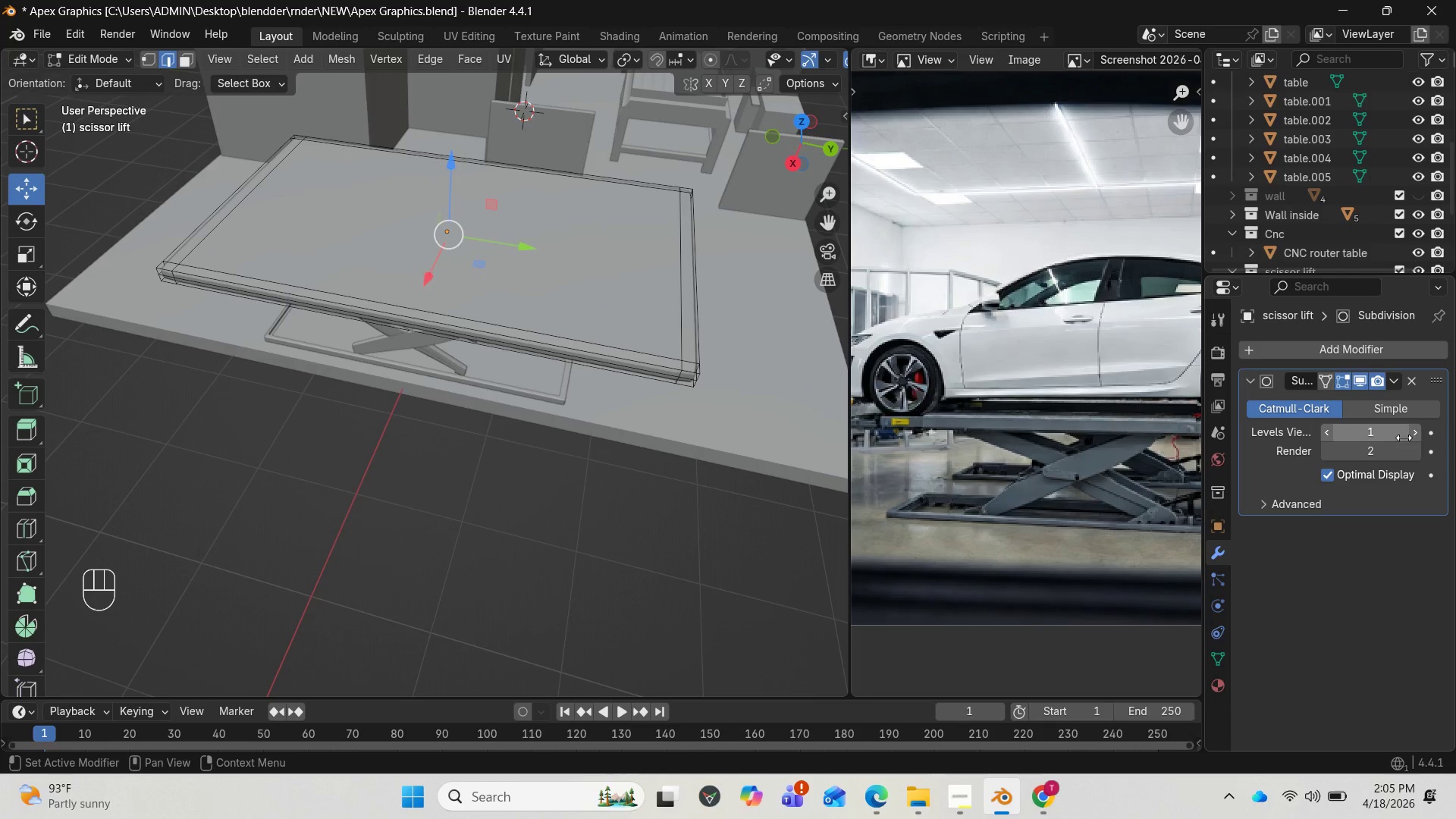 
left_click([1415, 435])
 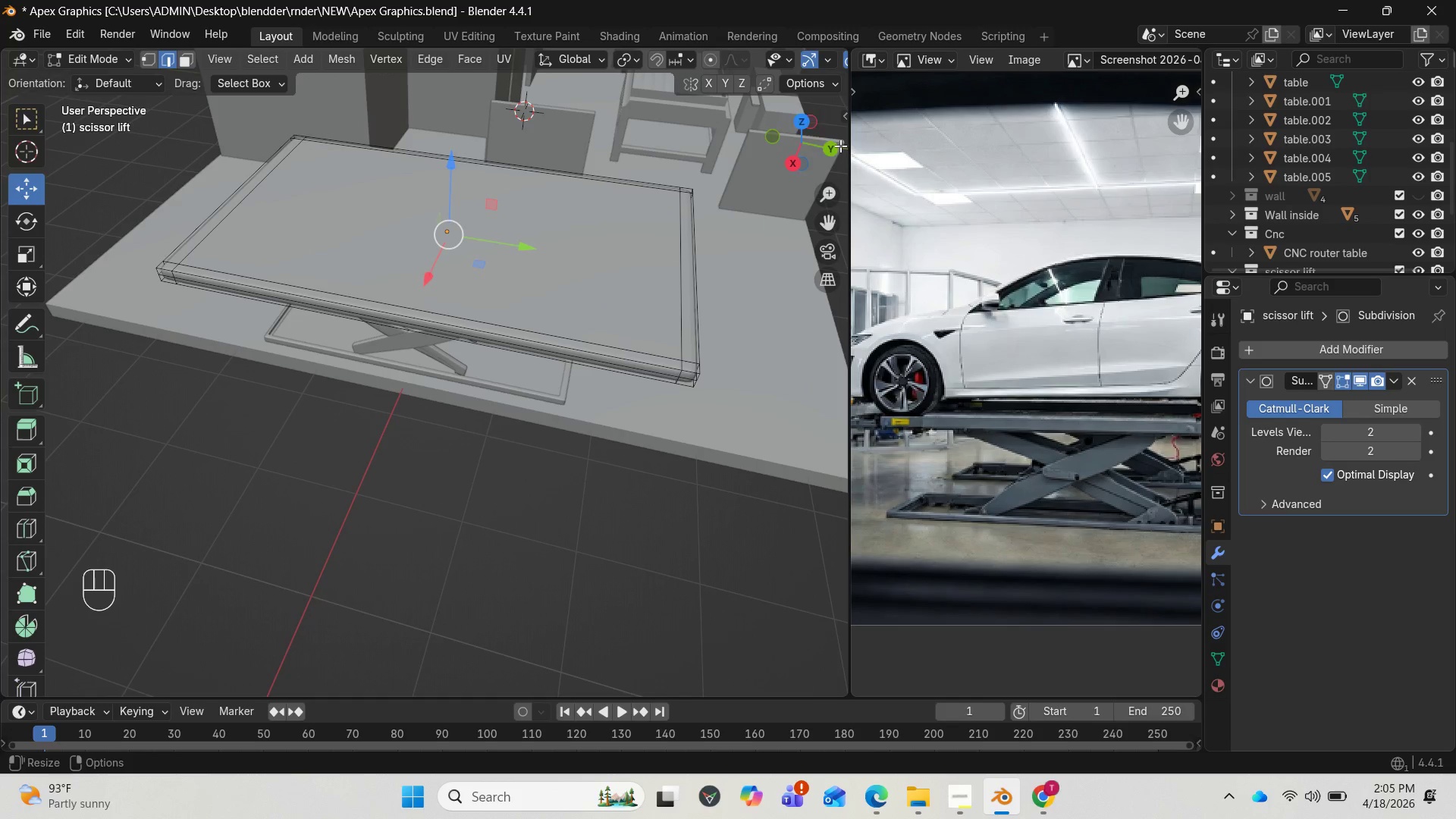 
left_click_drag(start_coordinate=[813, 146], to_coordinate=[305, 85])
 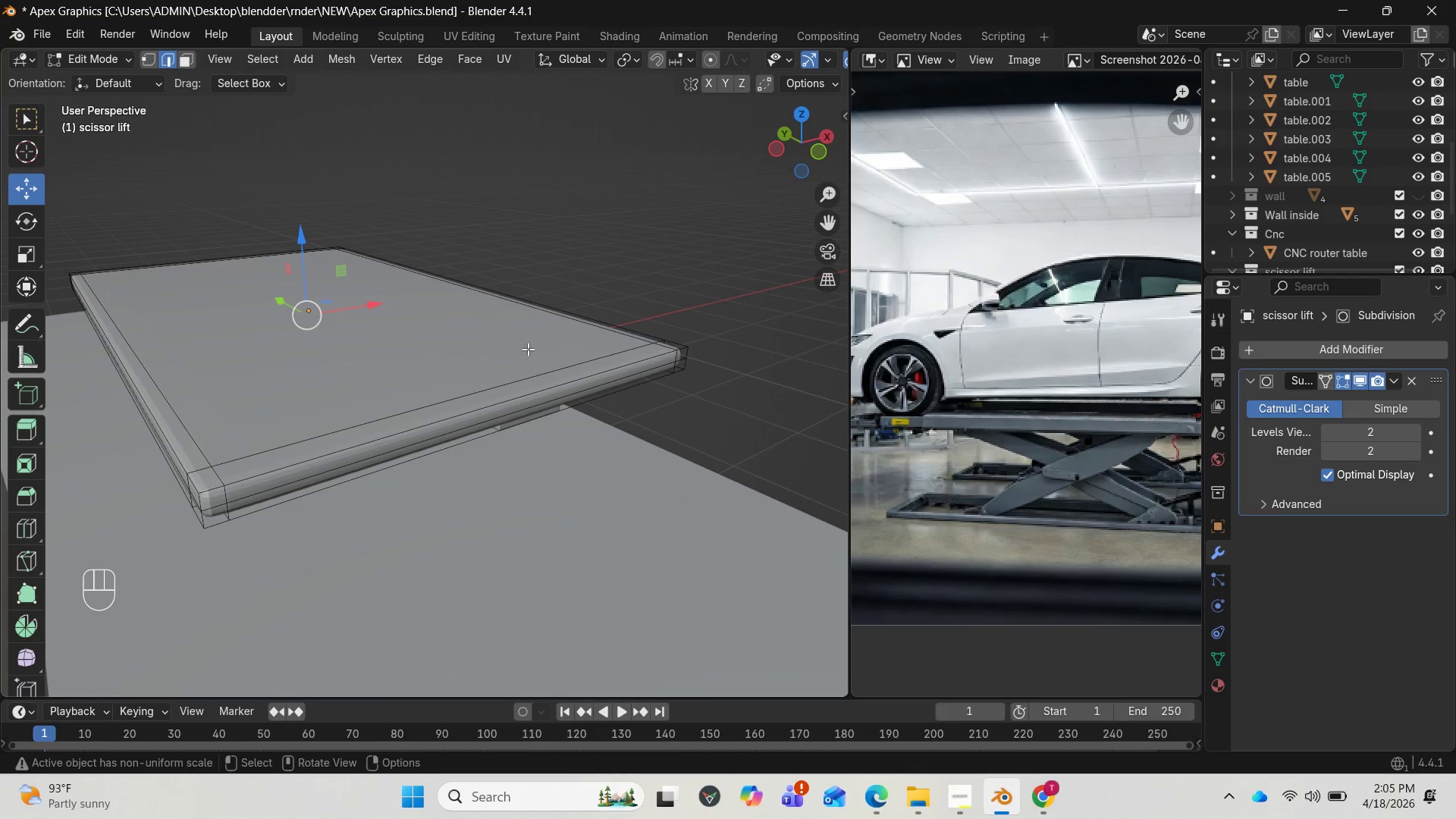 
right_click([528, 349])
 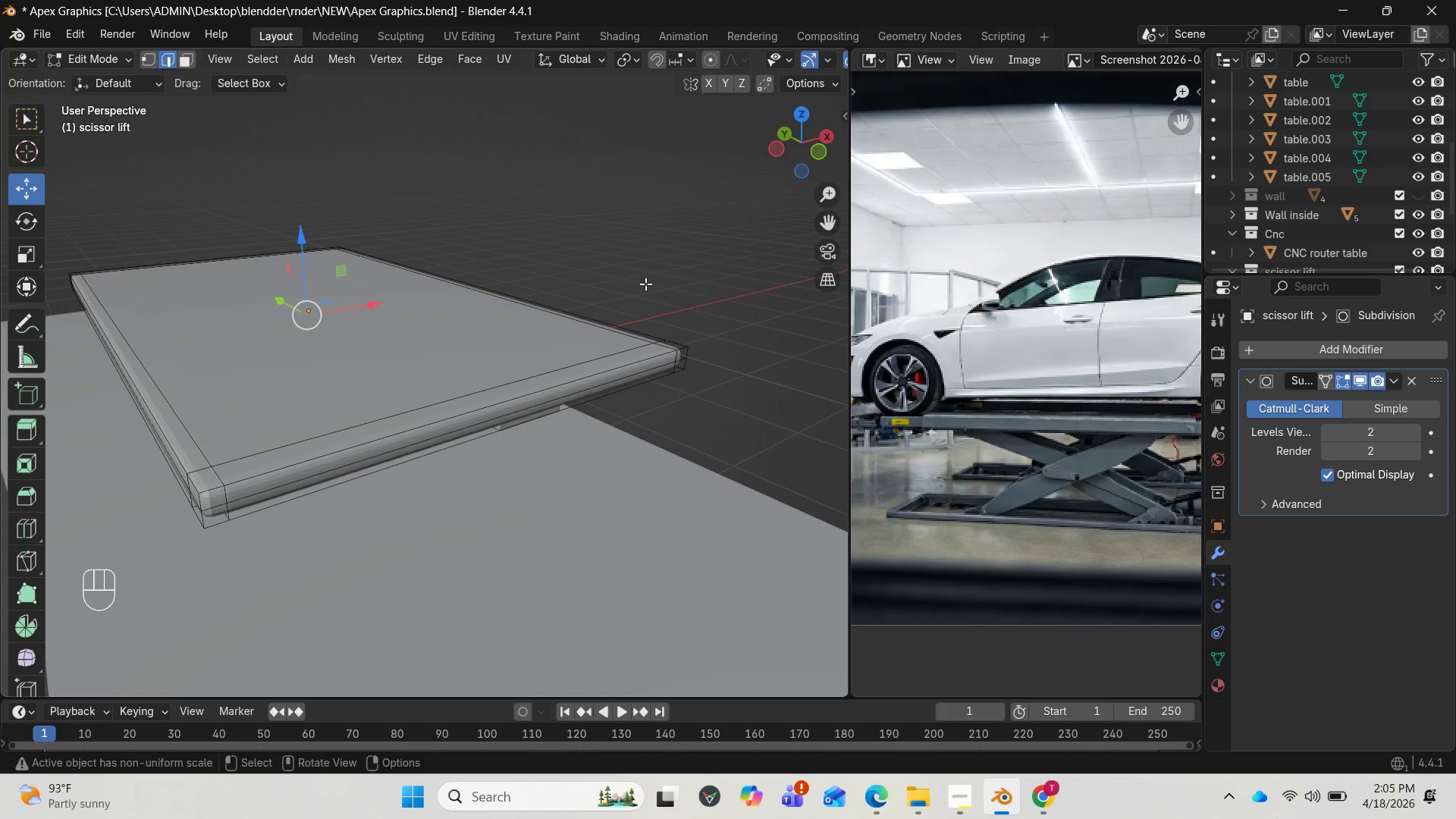 
key(Tab)
 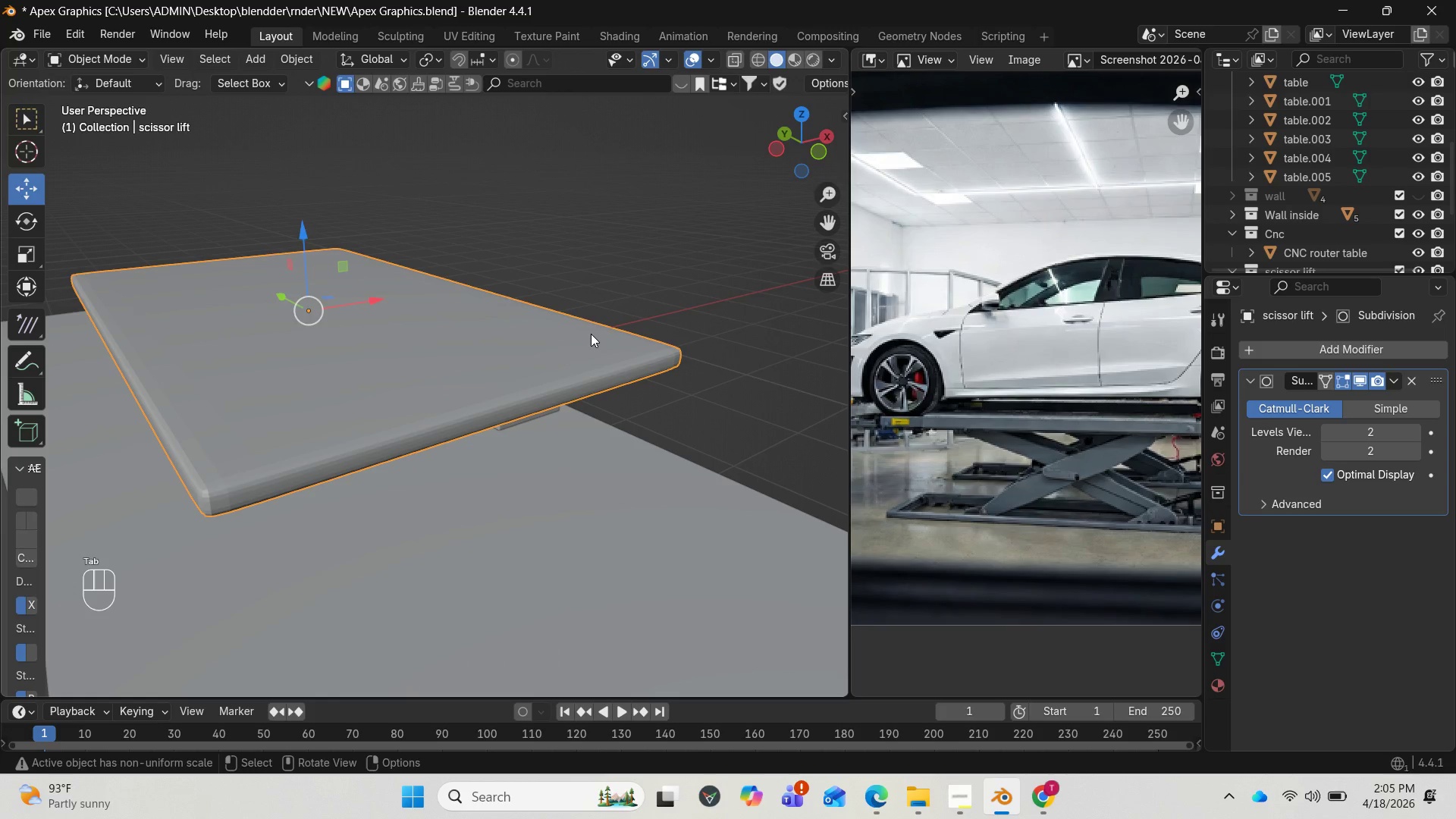 
right_click([589, 334])
 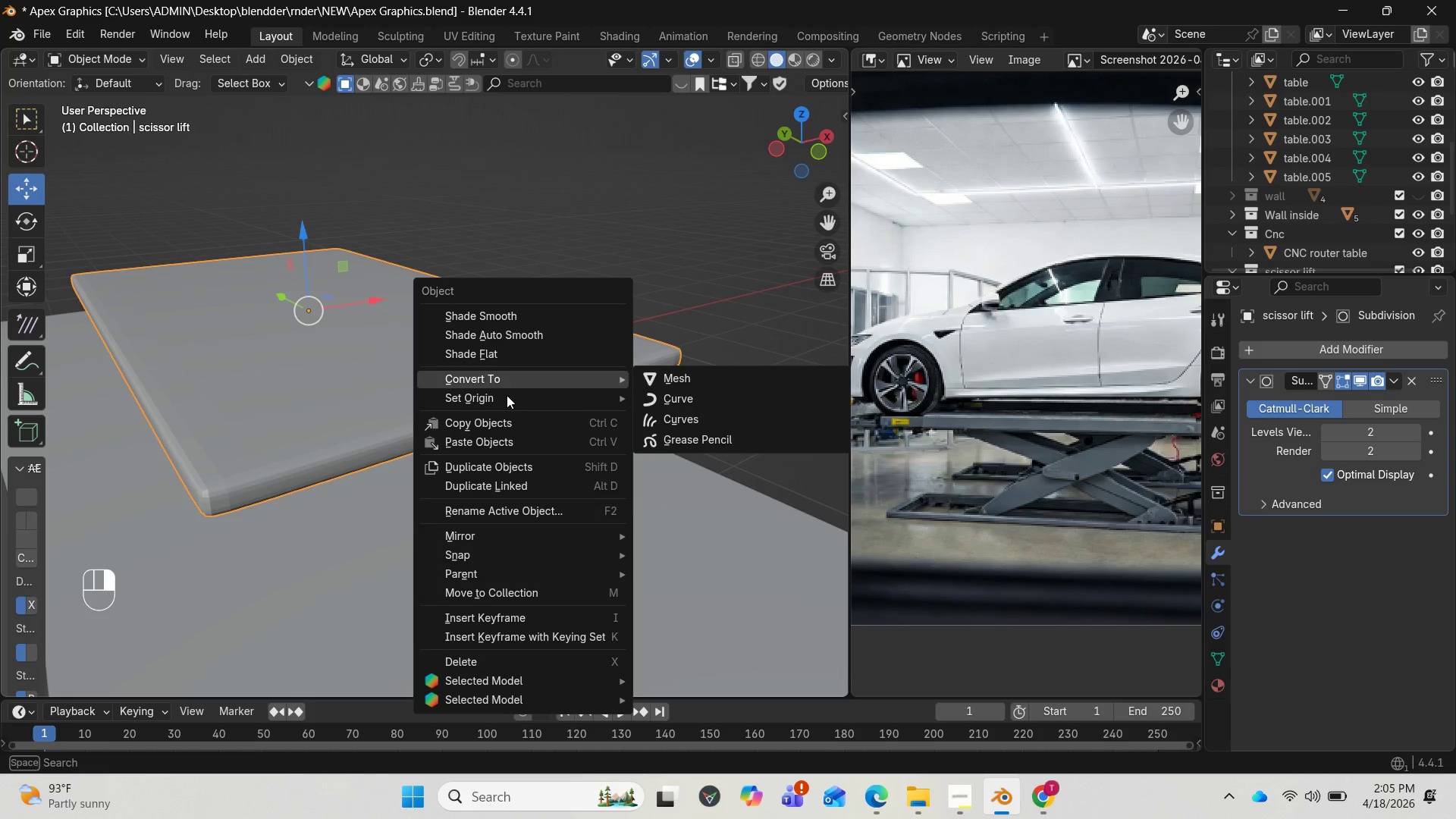 
left_click([515, 337])
 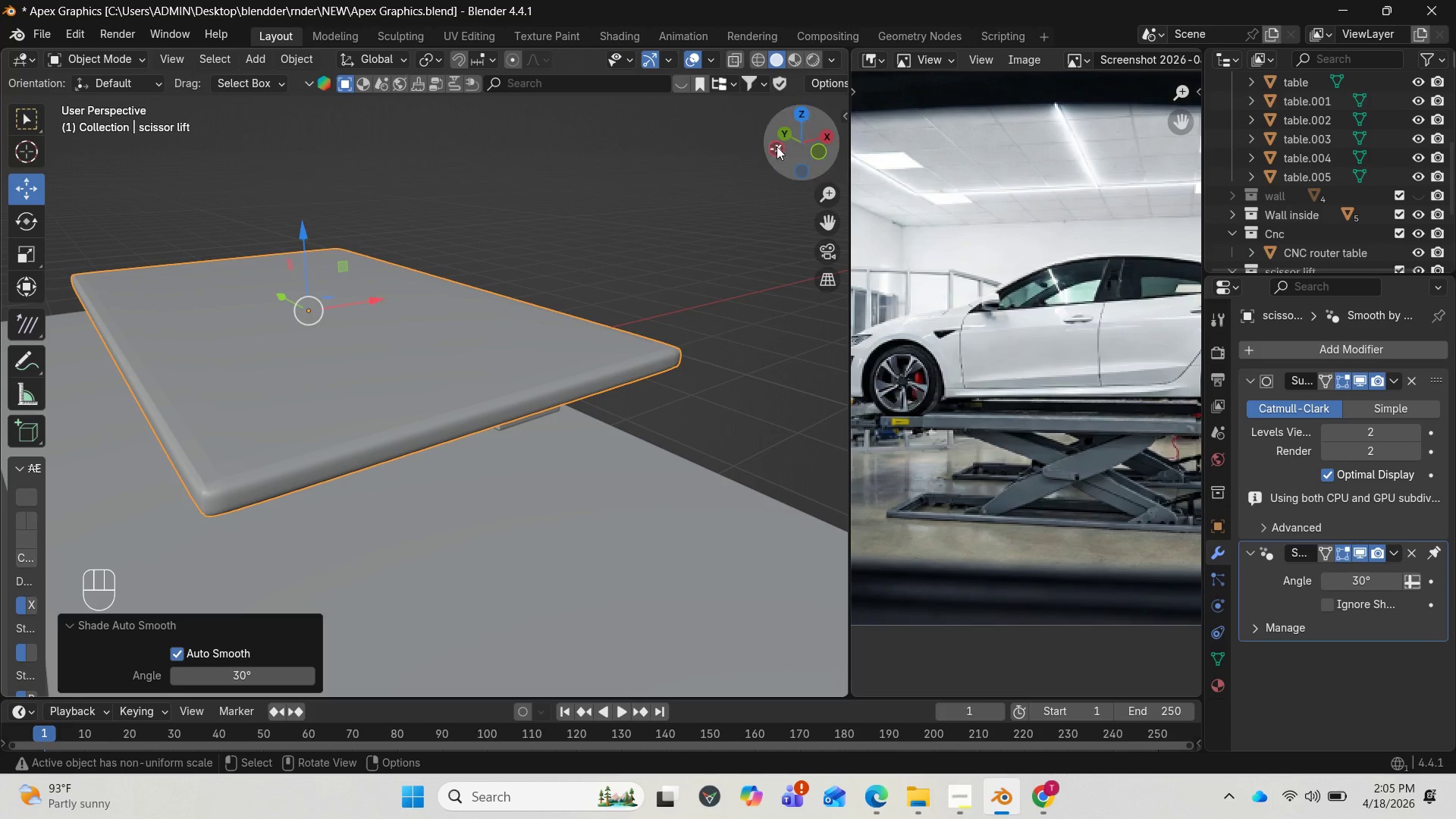 
left_click_drag(start_coordinate=[793, 130], to_coordinate=[648, 101])
 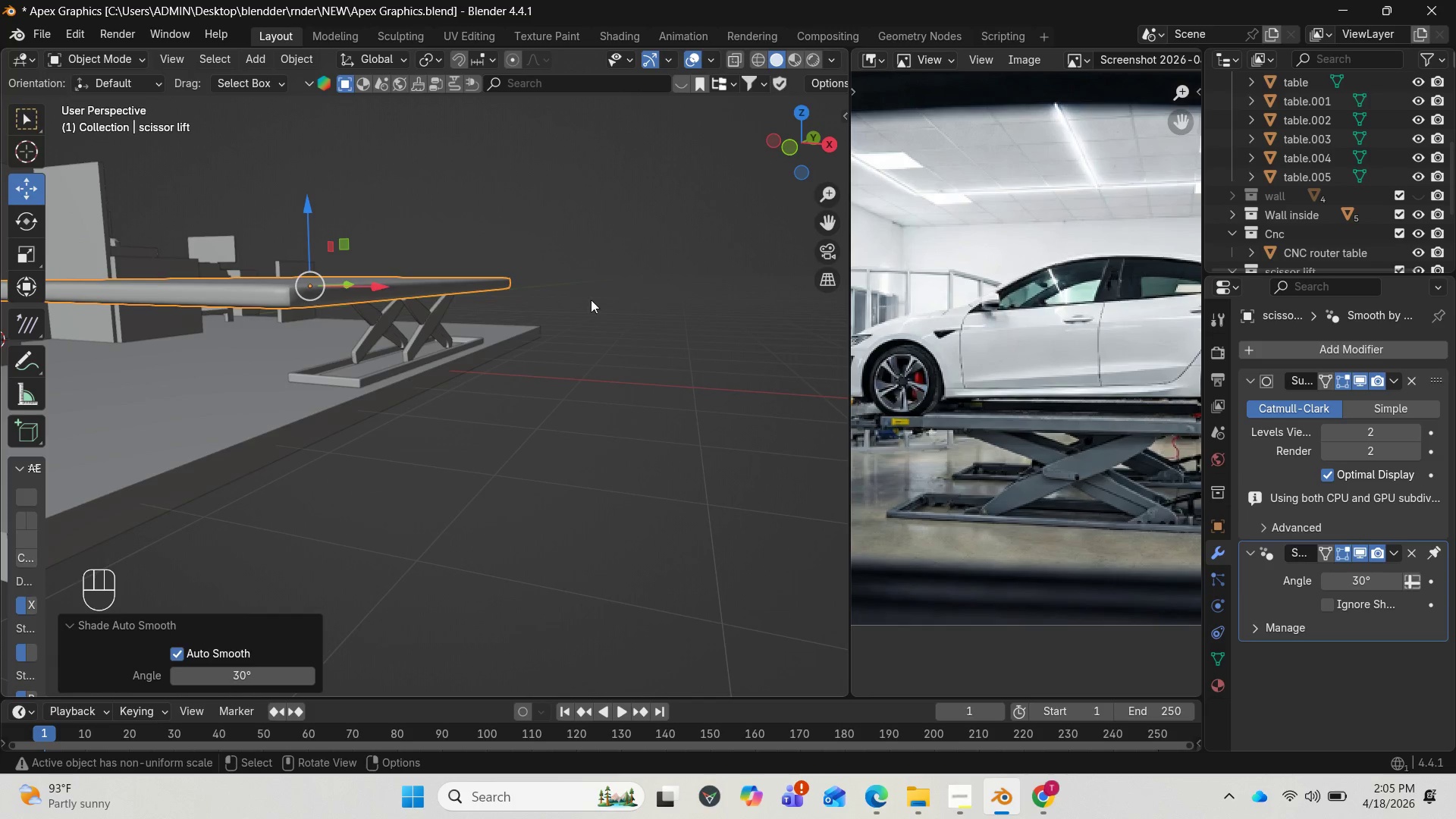 
scroll: coordinate [569, 306], scroll_direction: up, amount: 2.0
 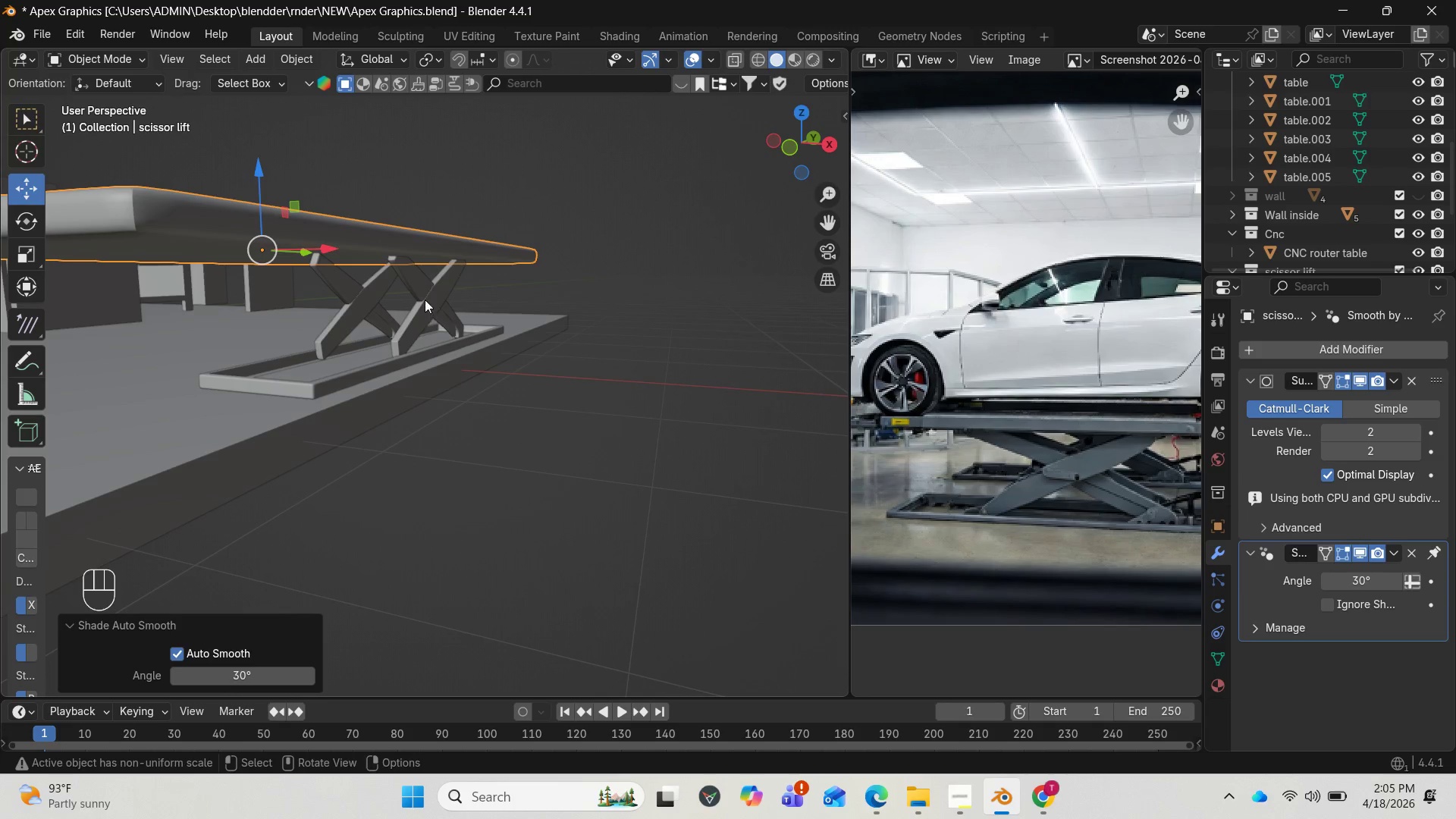 
left_click([414, 282])
 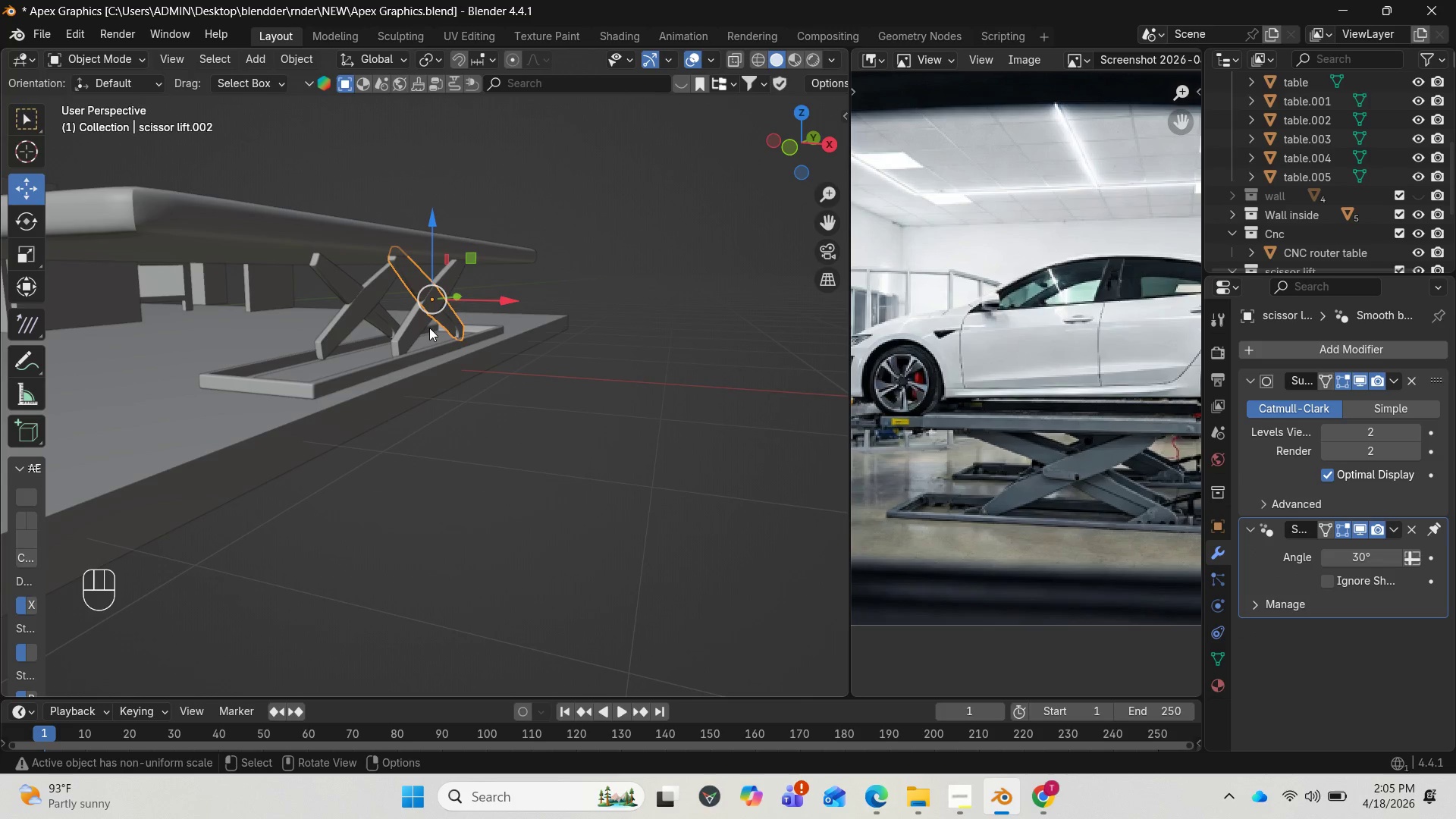 
hold_key(key=ShiftLeft, duration=2.86)
left_click([429, 328])
 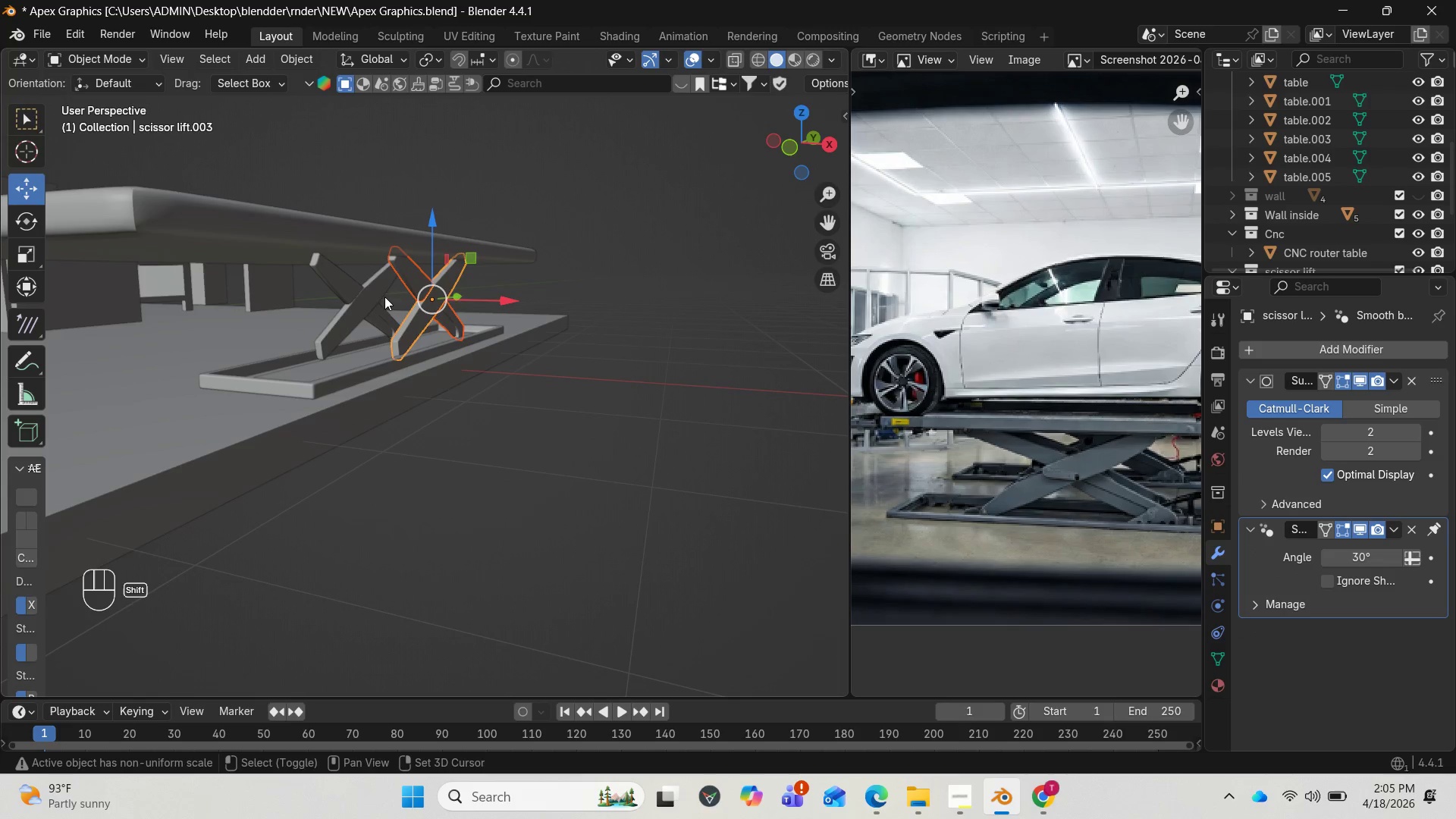 
left_click([378, 292])
 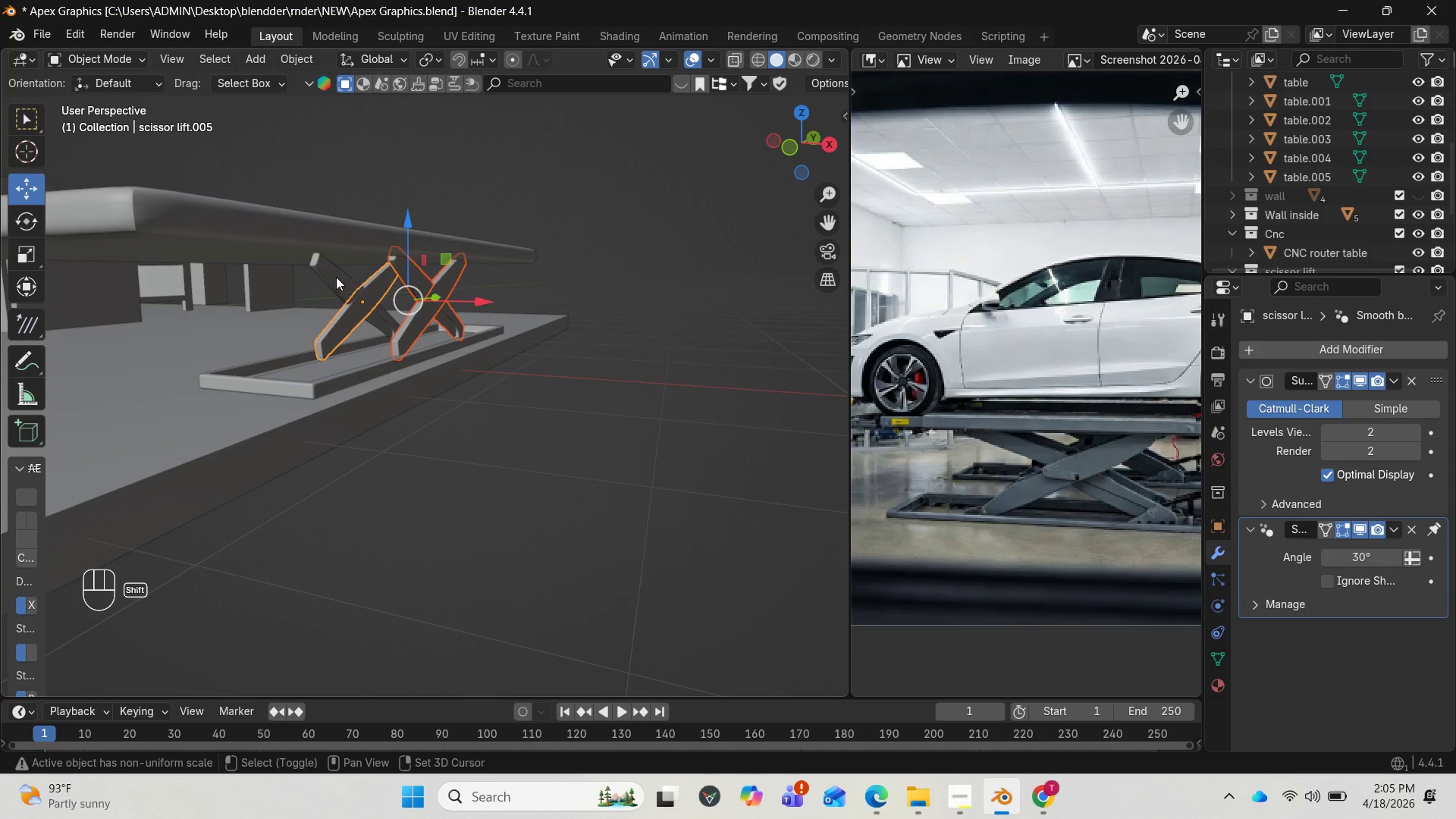 
left_click([328, 274])
 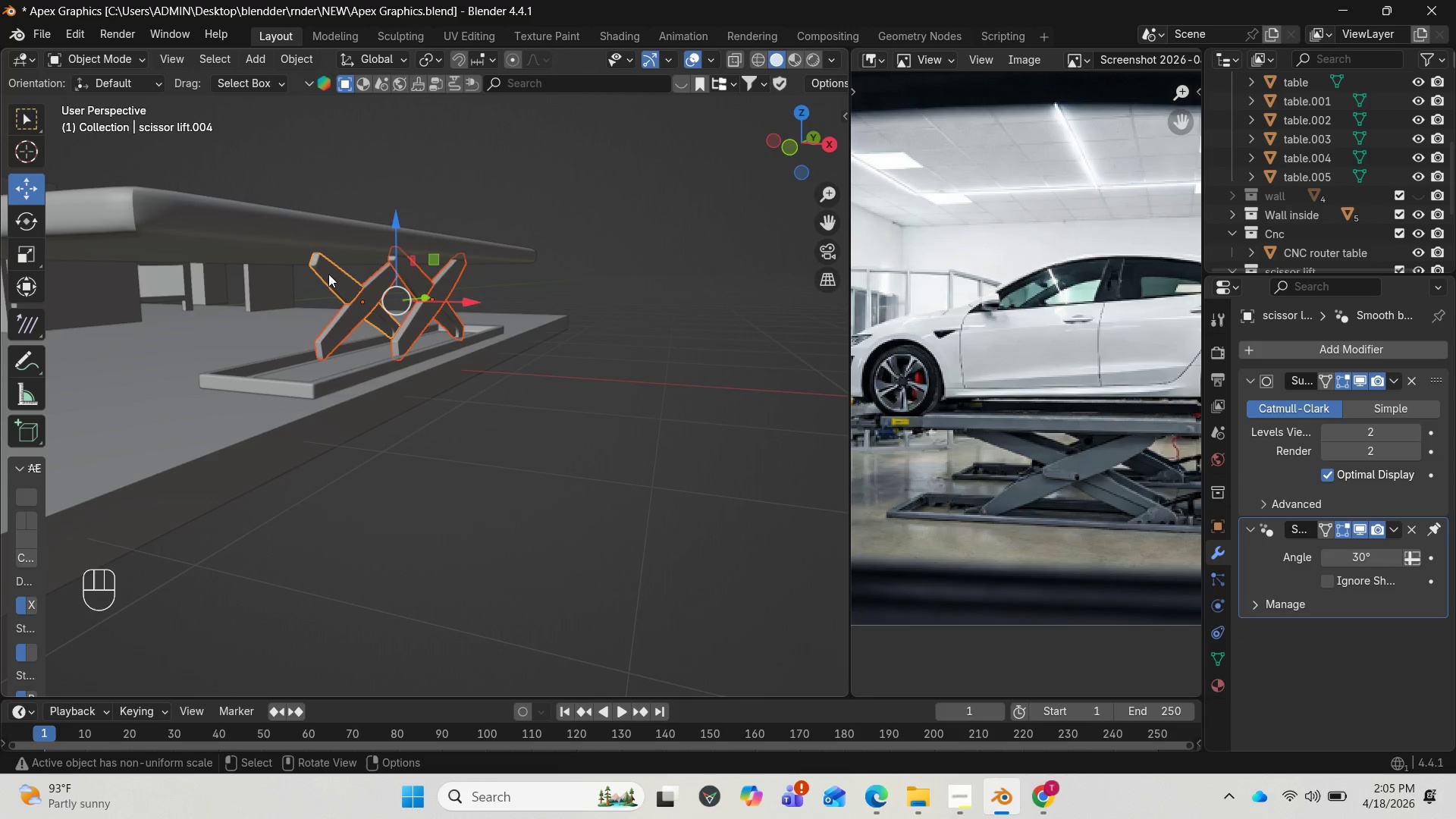 
key(Control+J)
 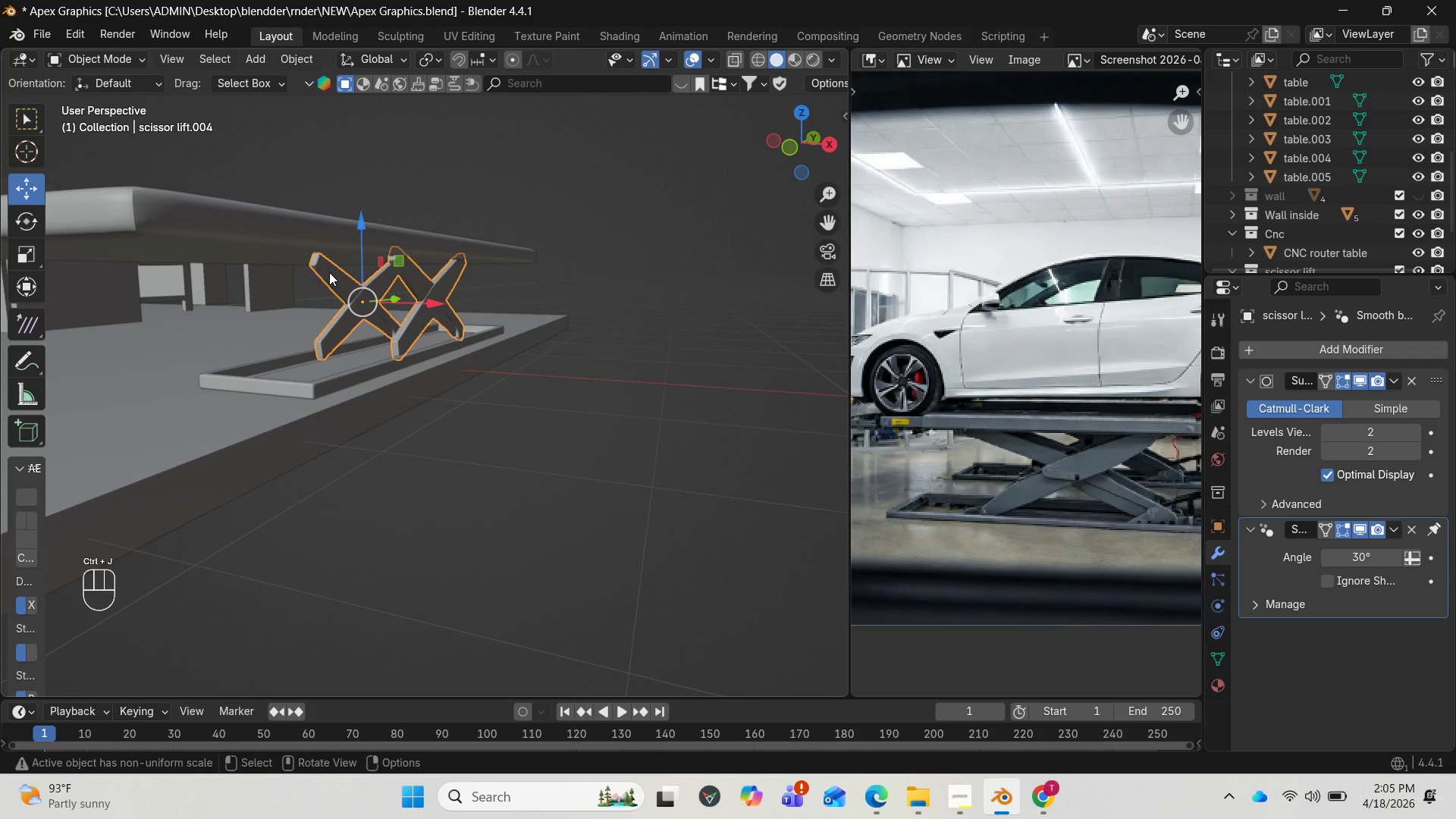 
hold_key(key=ShiftLeft, duration=1.7)
left_click([345, 376])
 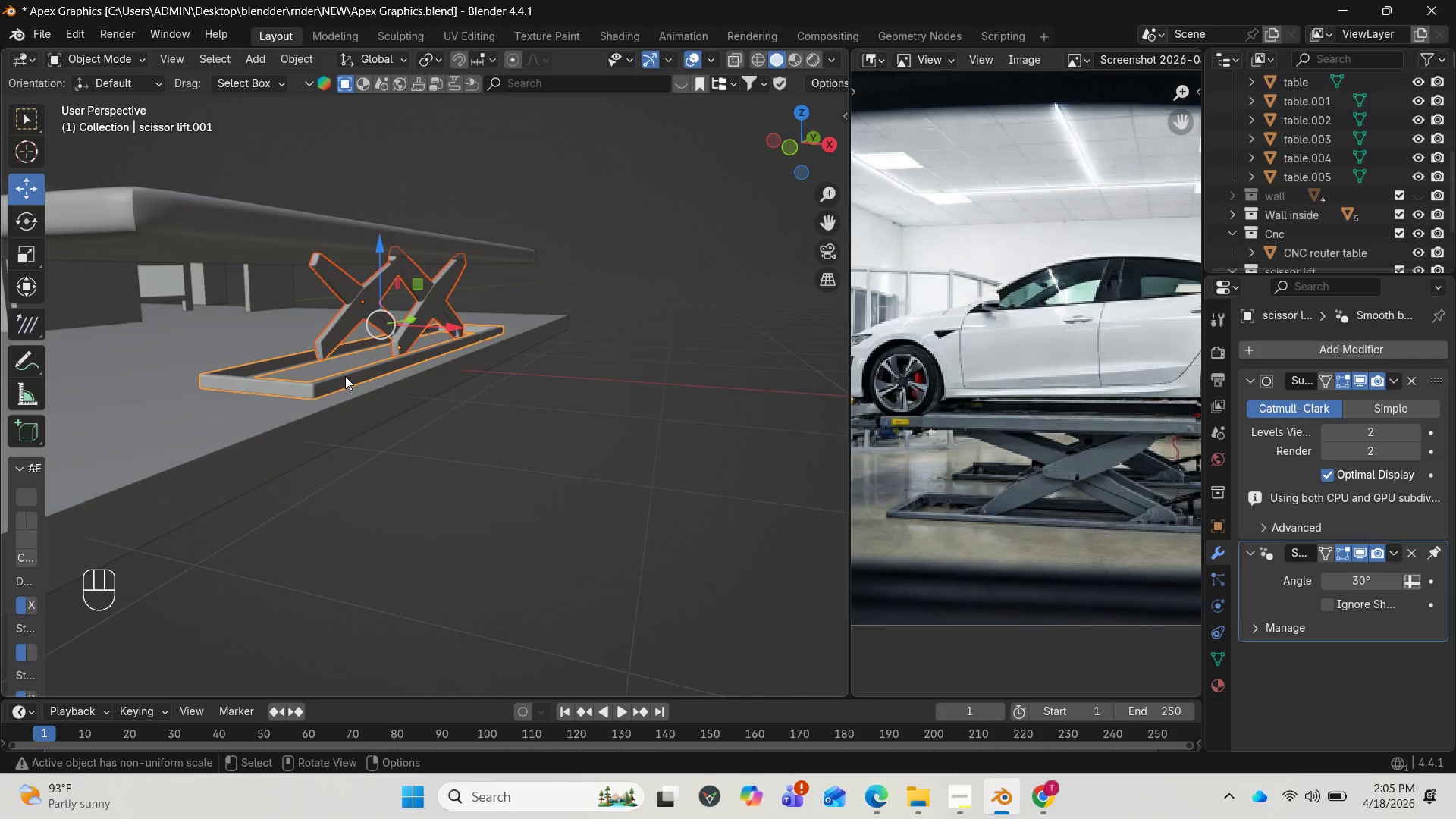 
key(Control+J)
 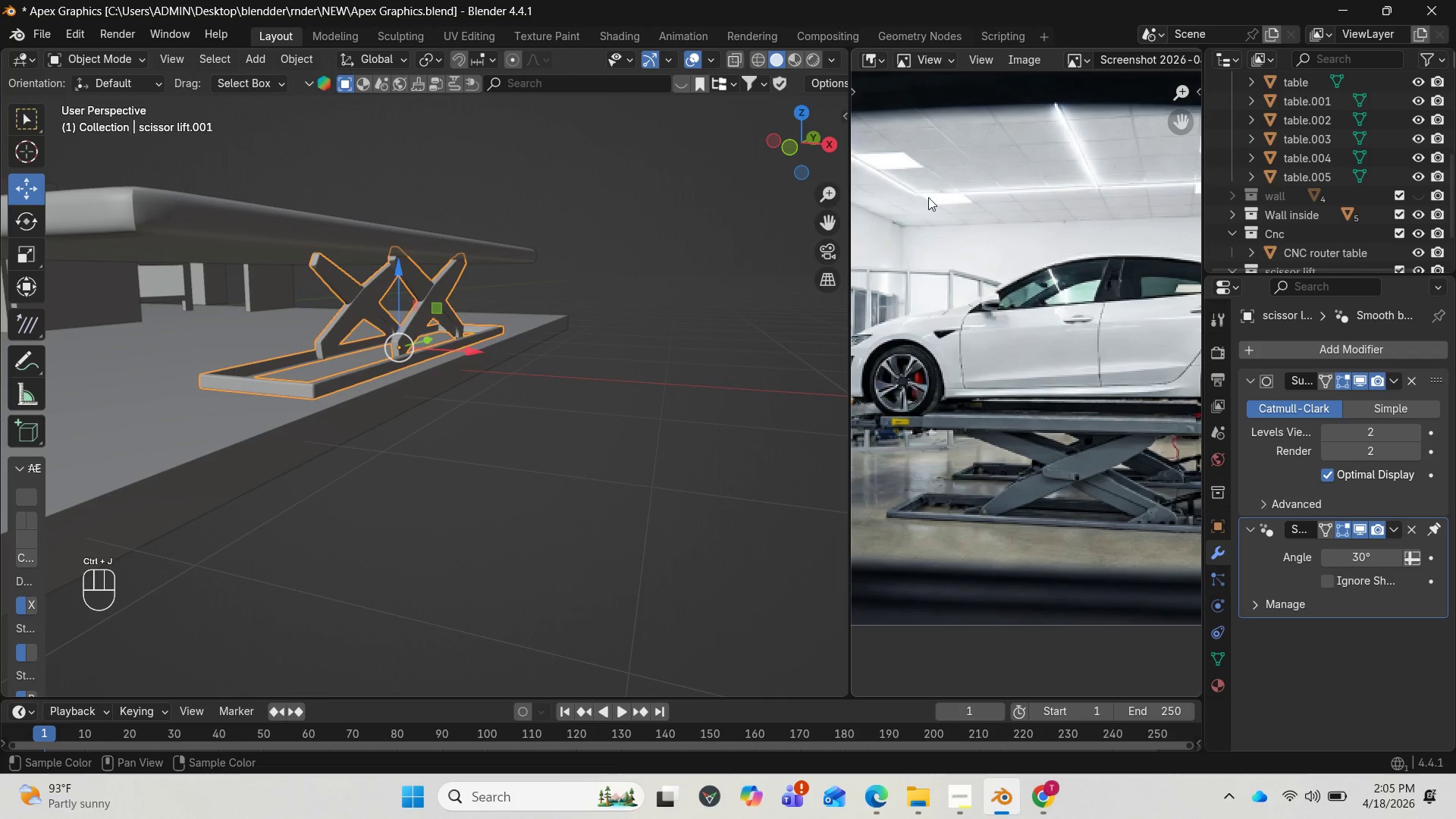 
left_click_drag(start_coordinate=[813, 146], to_coordinate=[11, 146])
 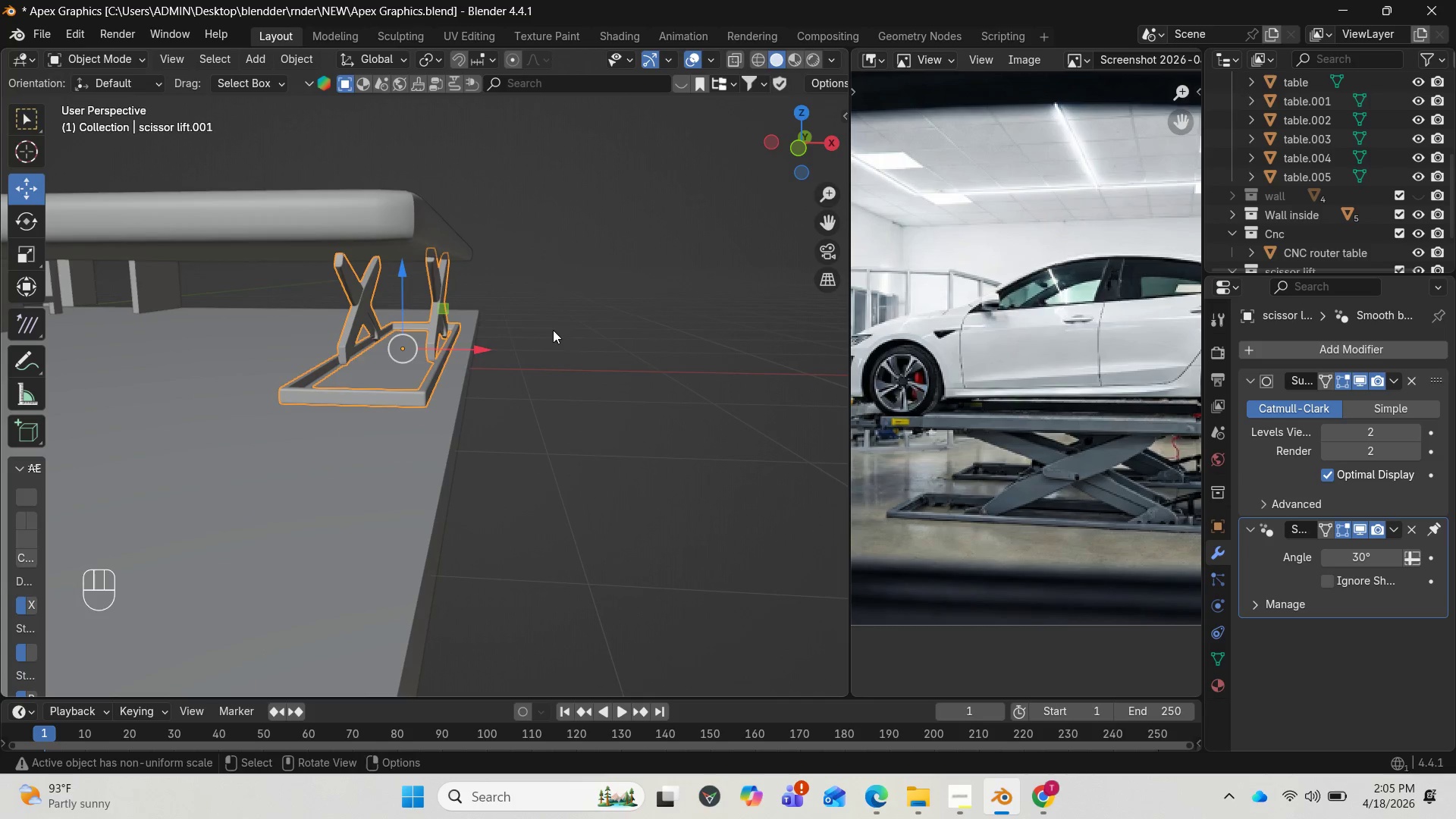 
key(Shift+D)
 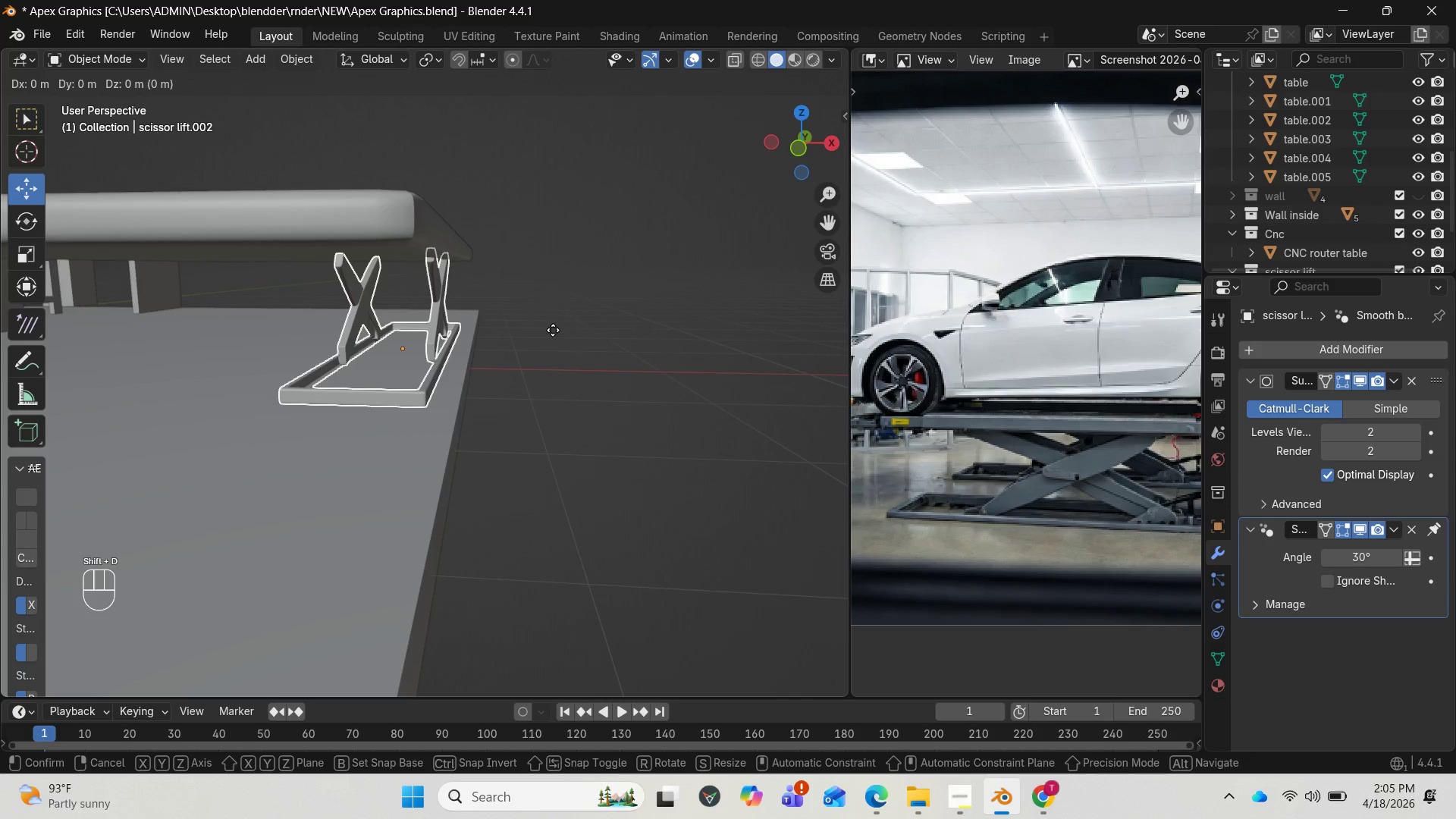 
key(Enter)
 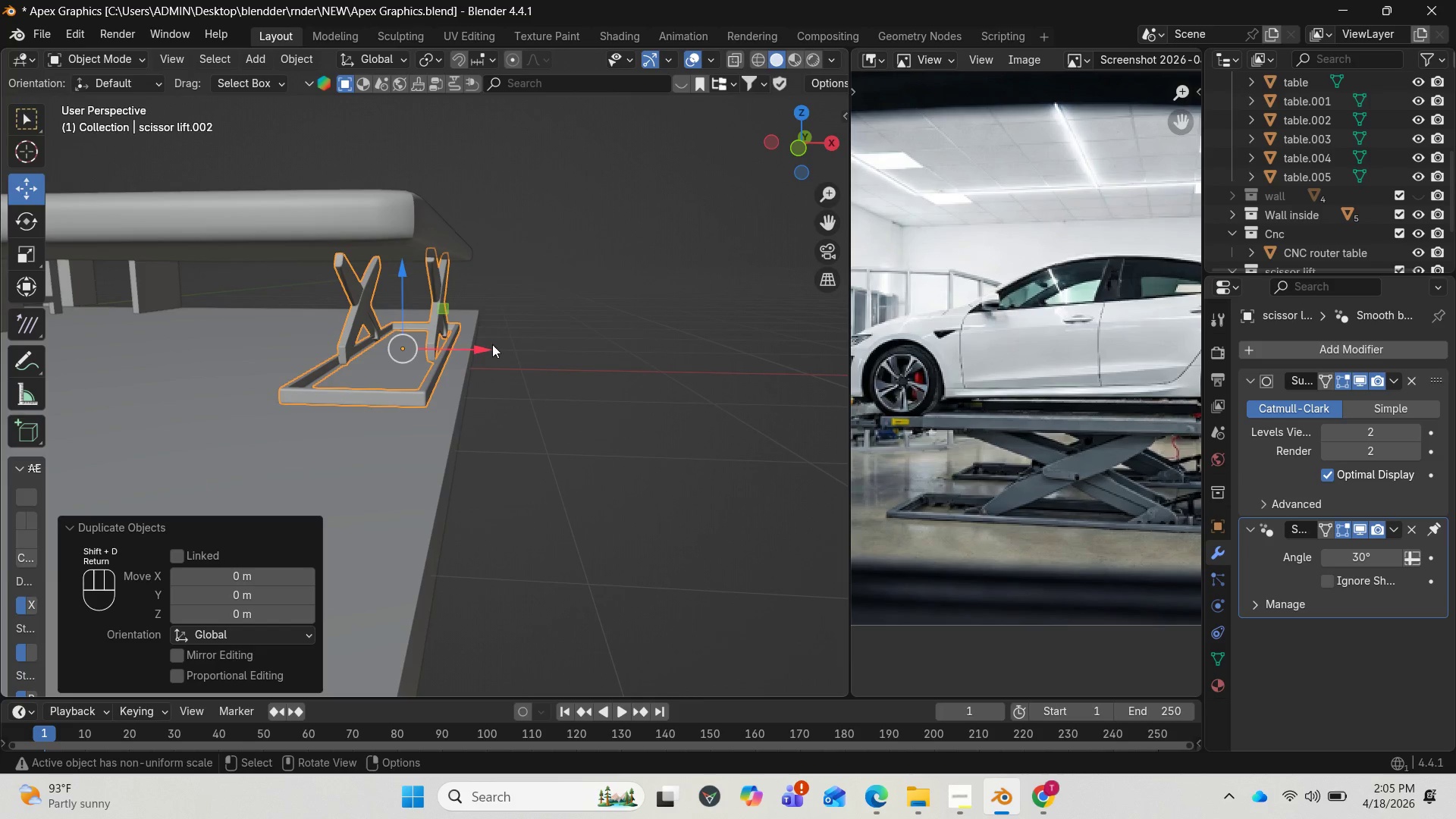 
left_click_drag(start_coordinate=[489, 347], to_coordinate=[302, 318])
 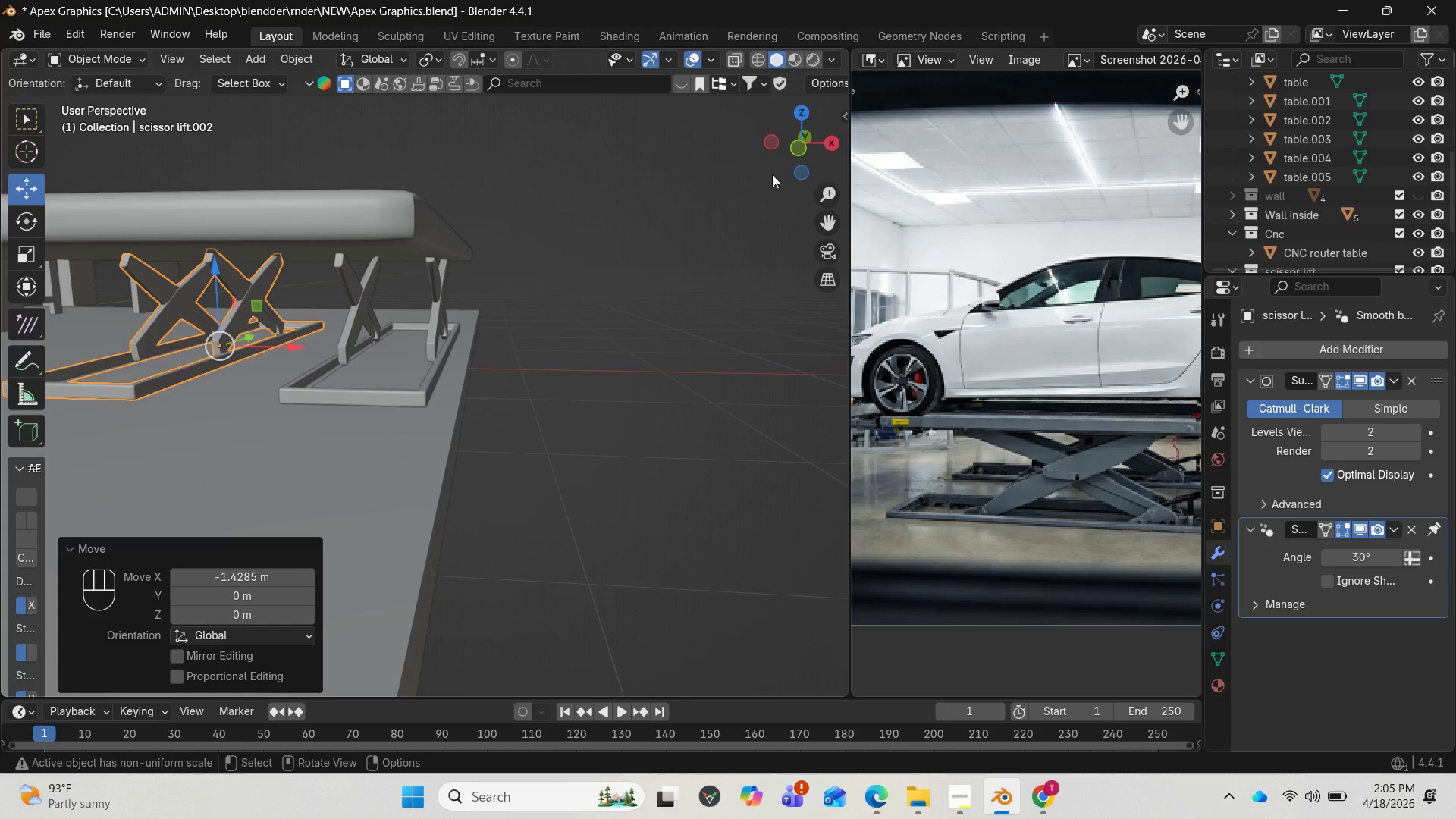 
left_click_drag(start_coordinate=[783, 156], to_coordinate=[36, 153])
 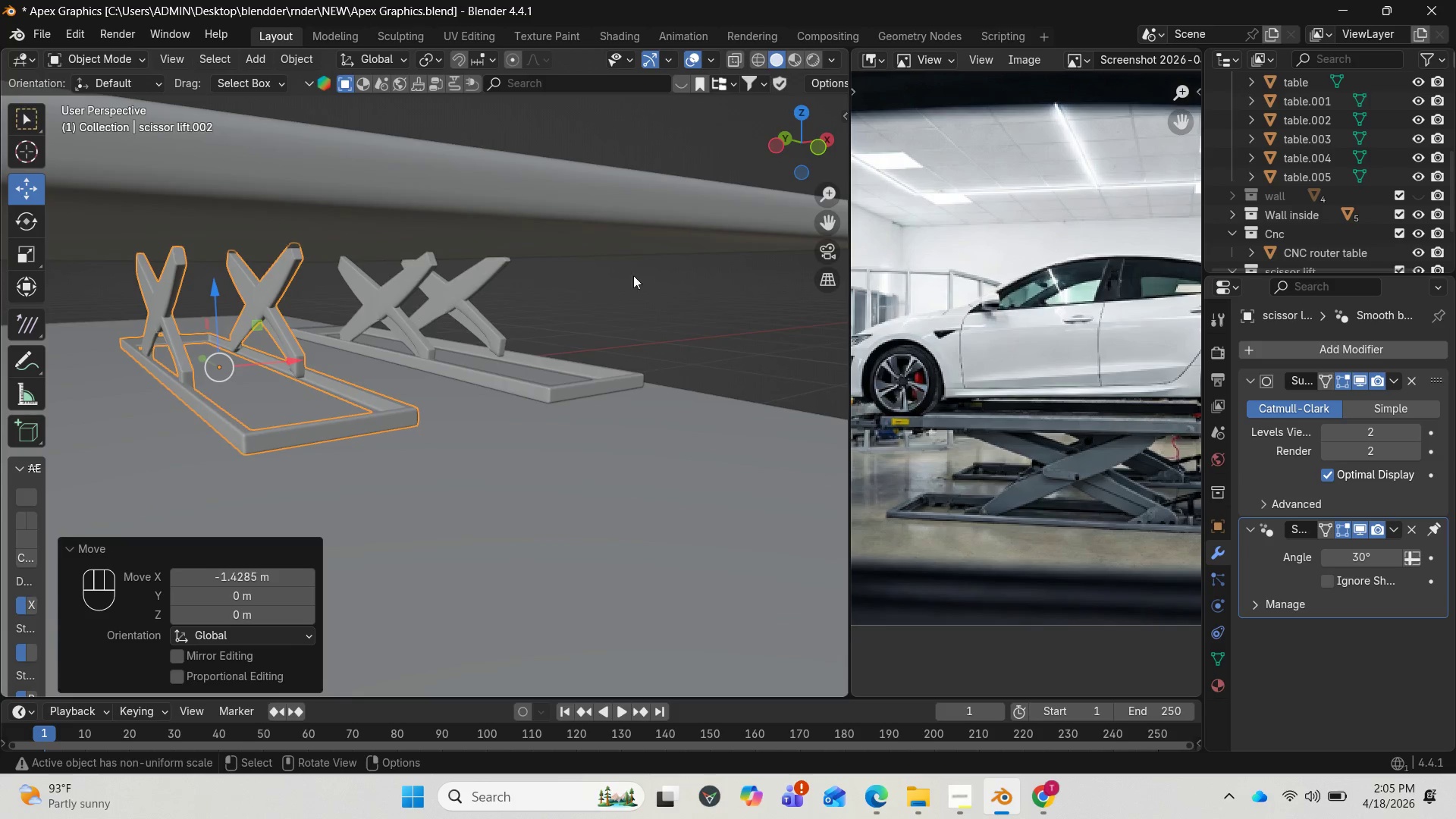 
scroll: coordinate [594, 312], scroll_direction: down, amount: 2.0
 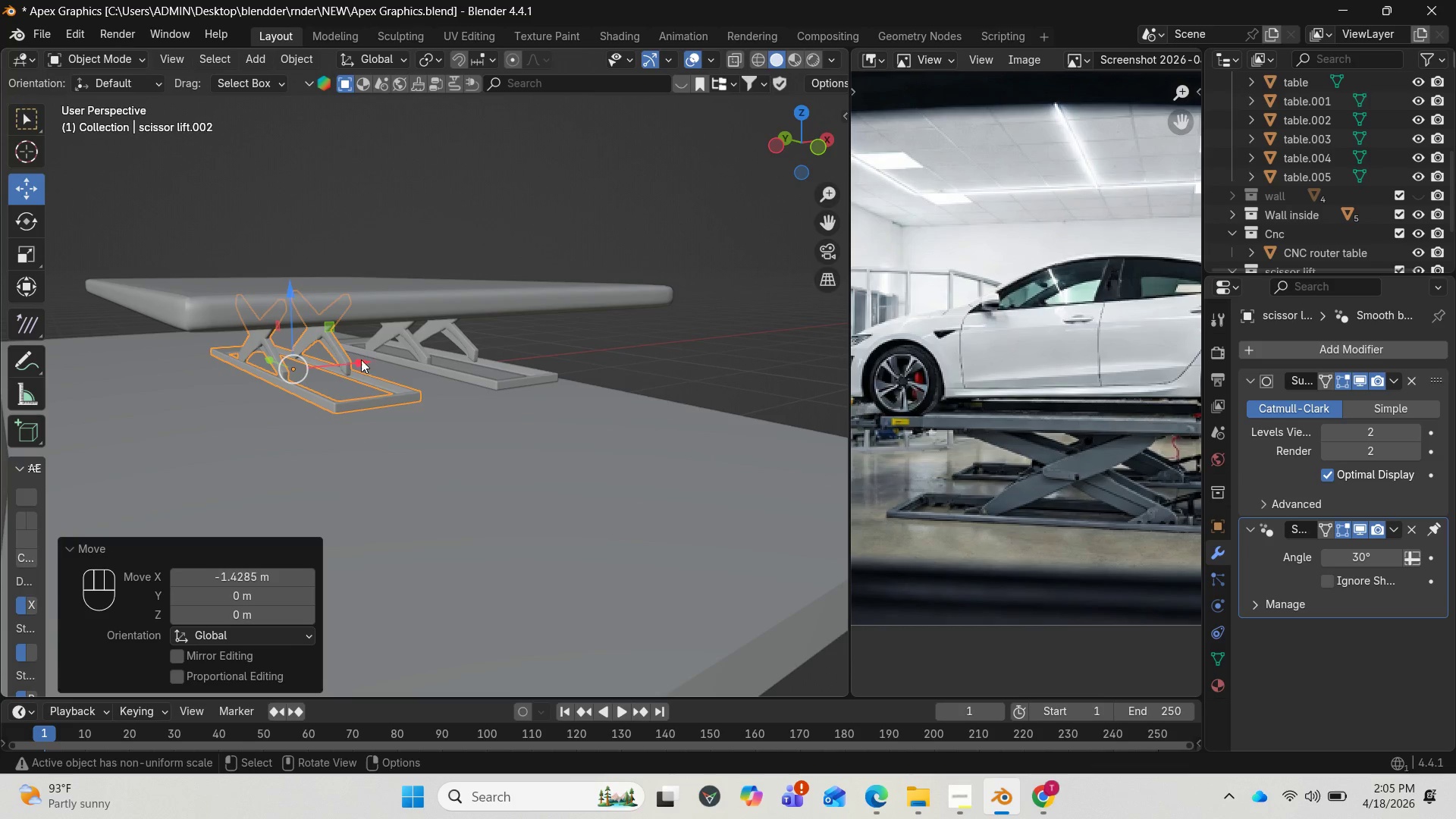 
left_click_drag(start_coordinate=[356, 362], to_coordinate=[242, 373])
 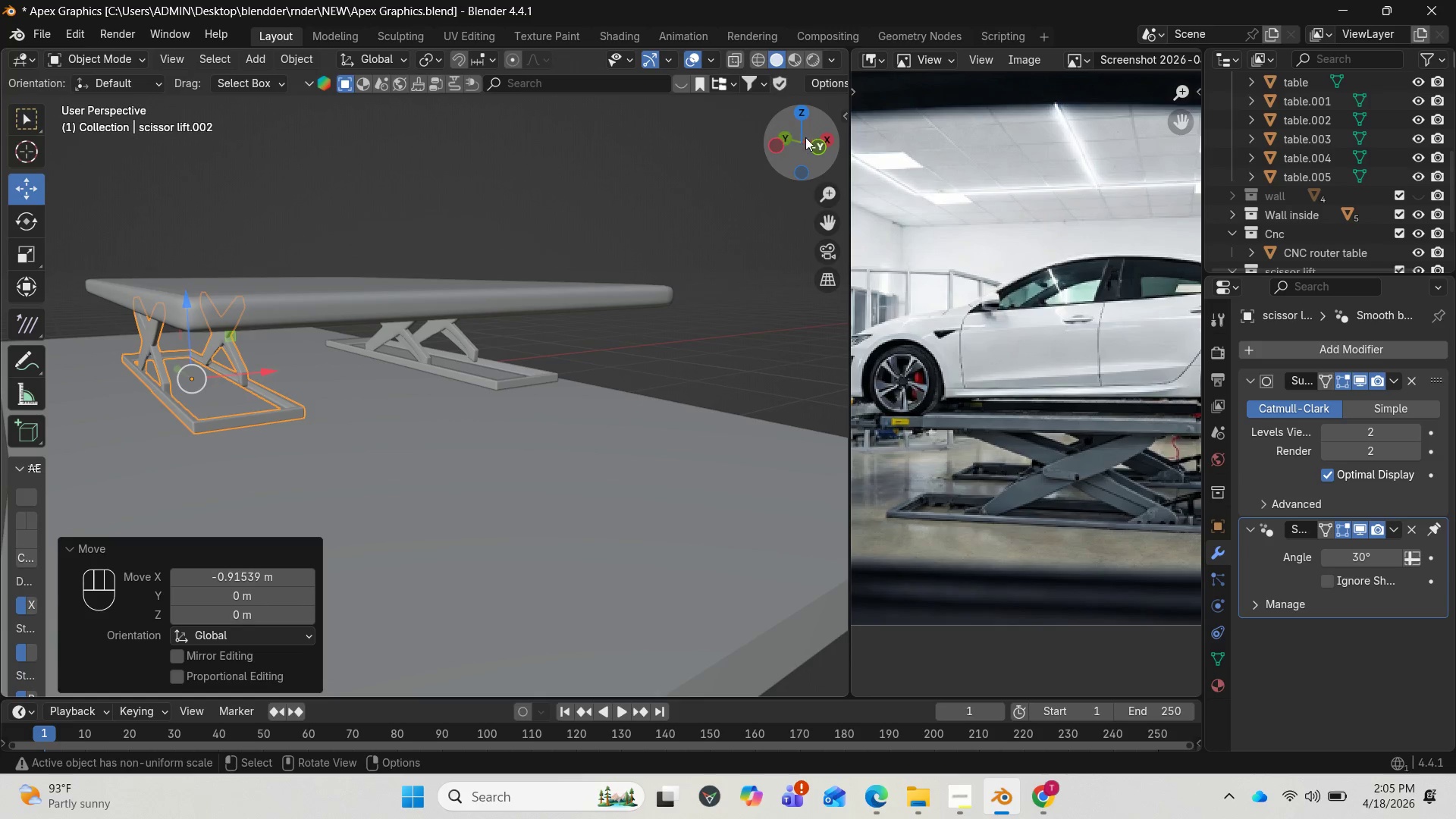 
left_click_drag(start_coordinate=[802, 140], to_coordinate=[800, 154])
 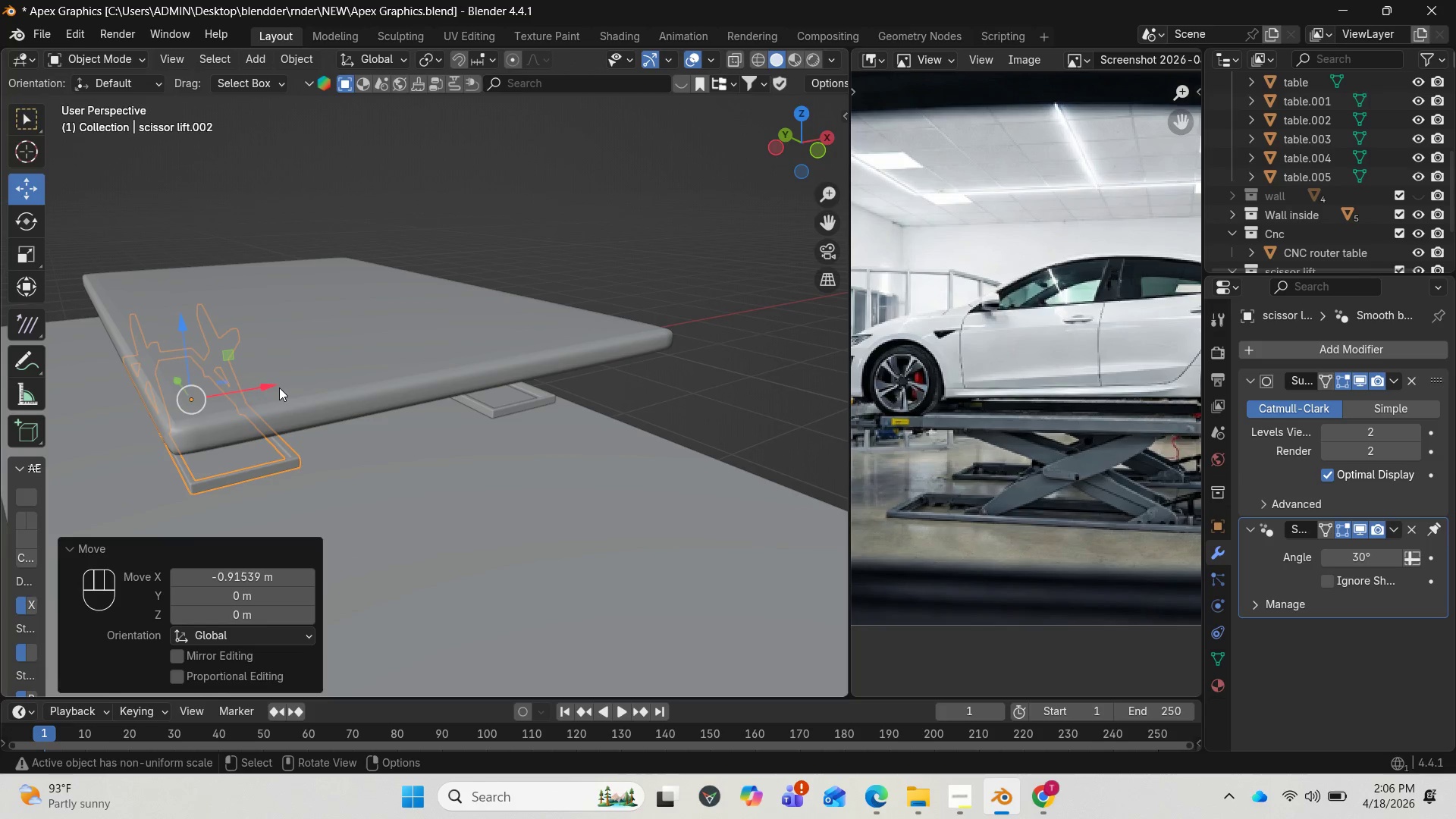 
left_click_drag(start_coordinate=[274, 386], to_coordinate=[249, 385])
 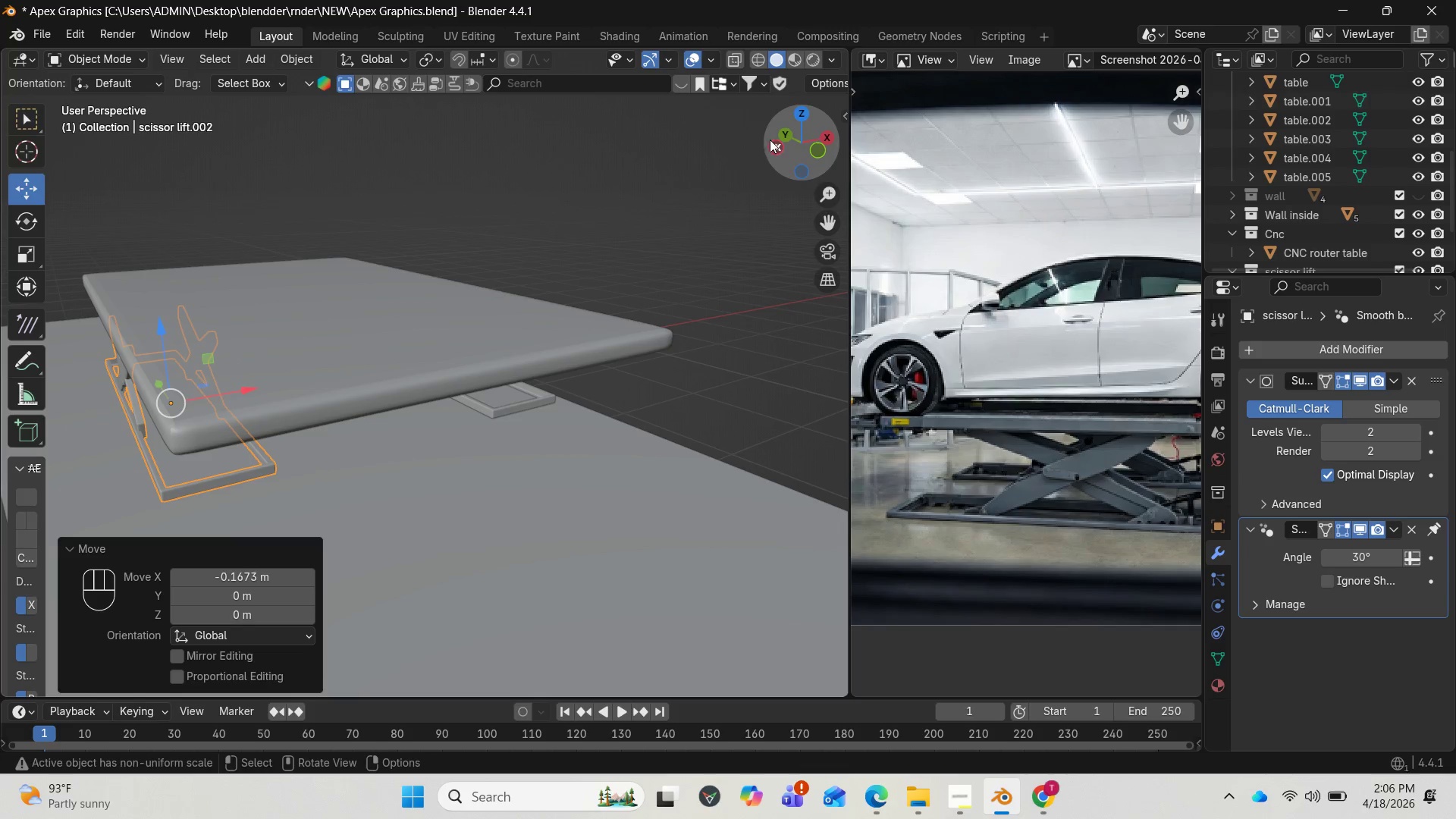 
left_click_drag(start_coordinate=[783, 139], to_coordinate=[202, 117])
 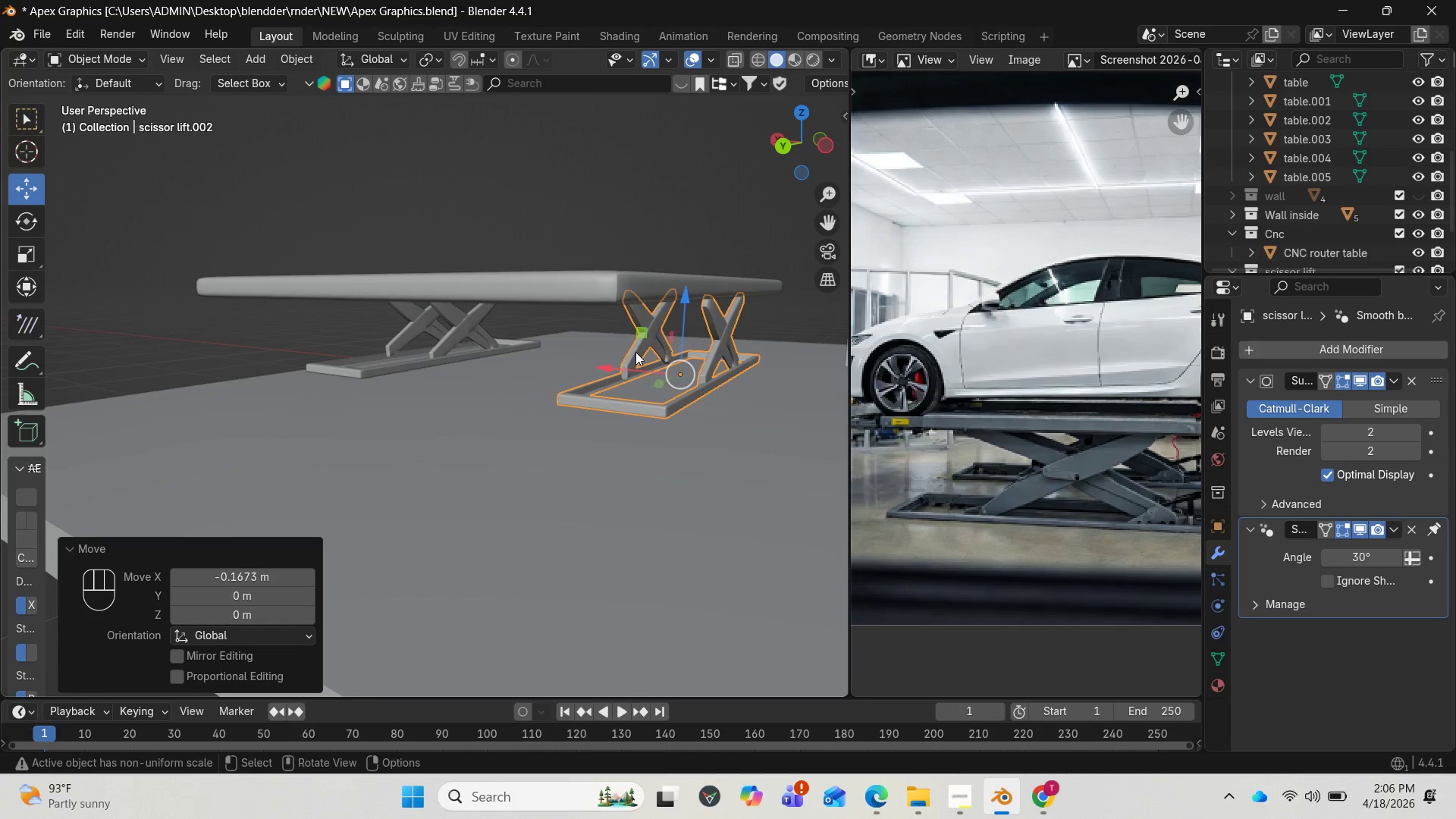 
scroll: coordinate [635, 353], scroll_direction: up, amount: 1.0
 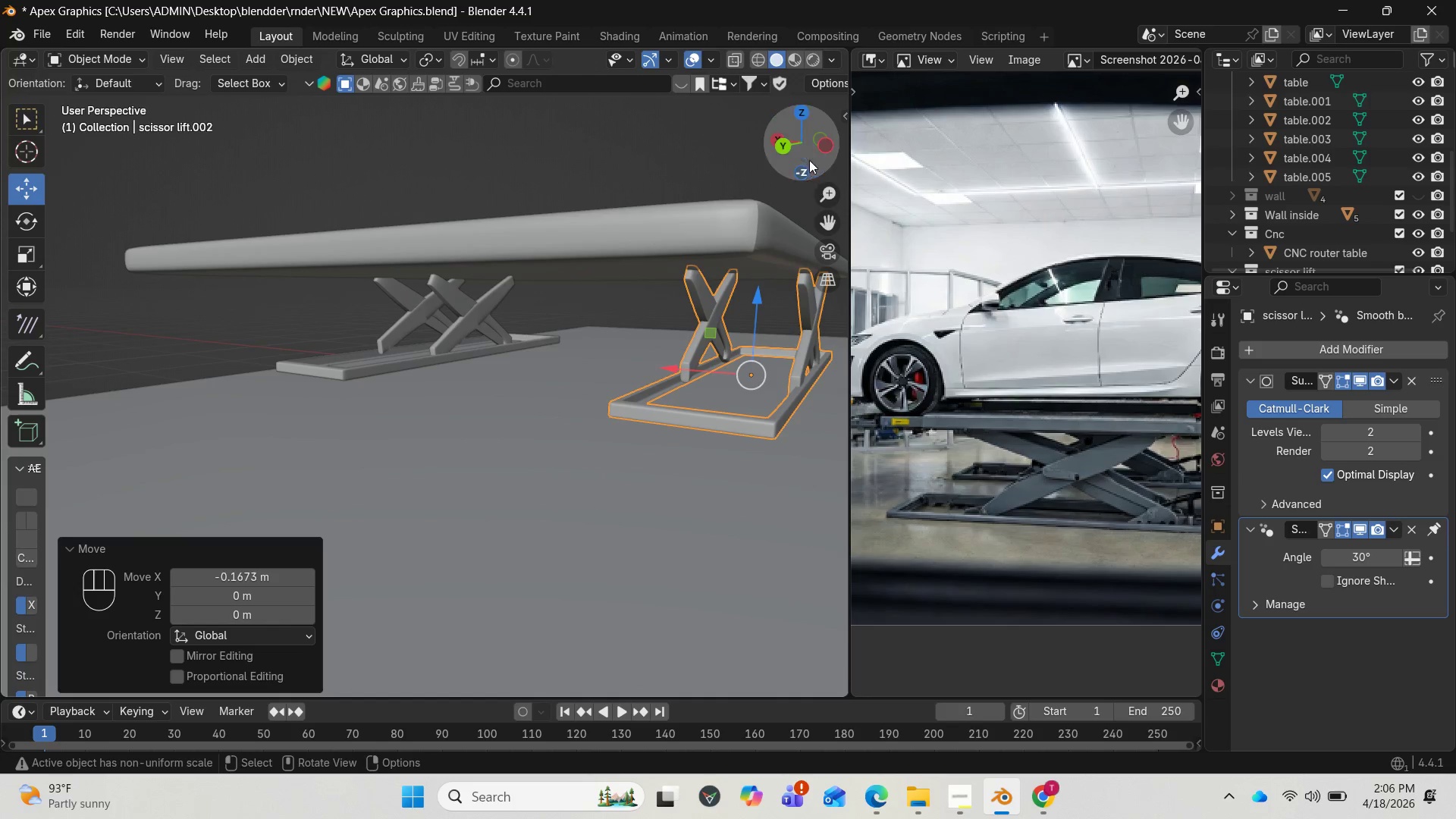 
left_click_drag(start_coordinate=[805, 151], to_coordinate=[4, 140])
 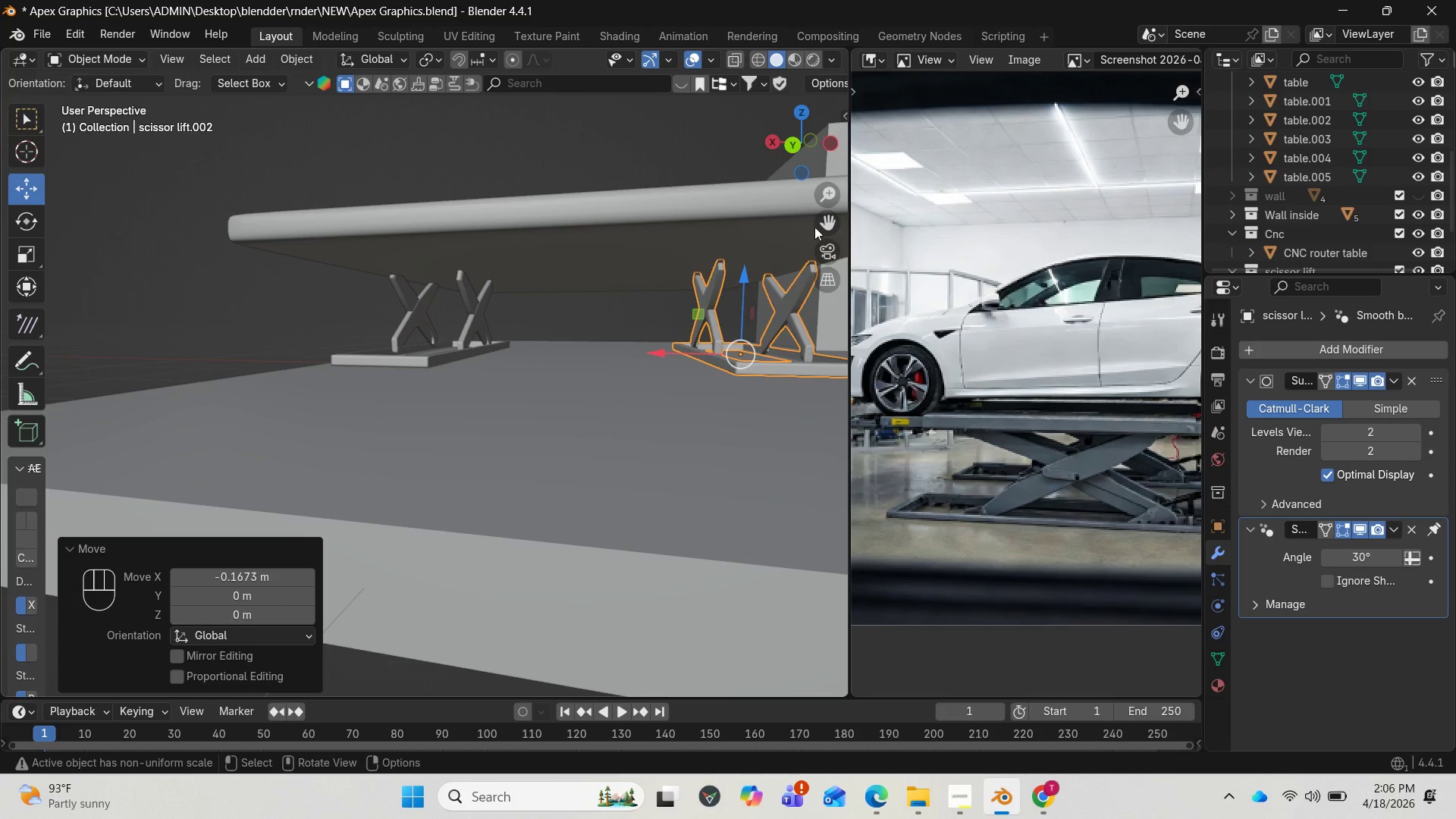 
left_click_drag(start_coordinate=[823, 218], to_coordinate=[595, 223])
 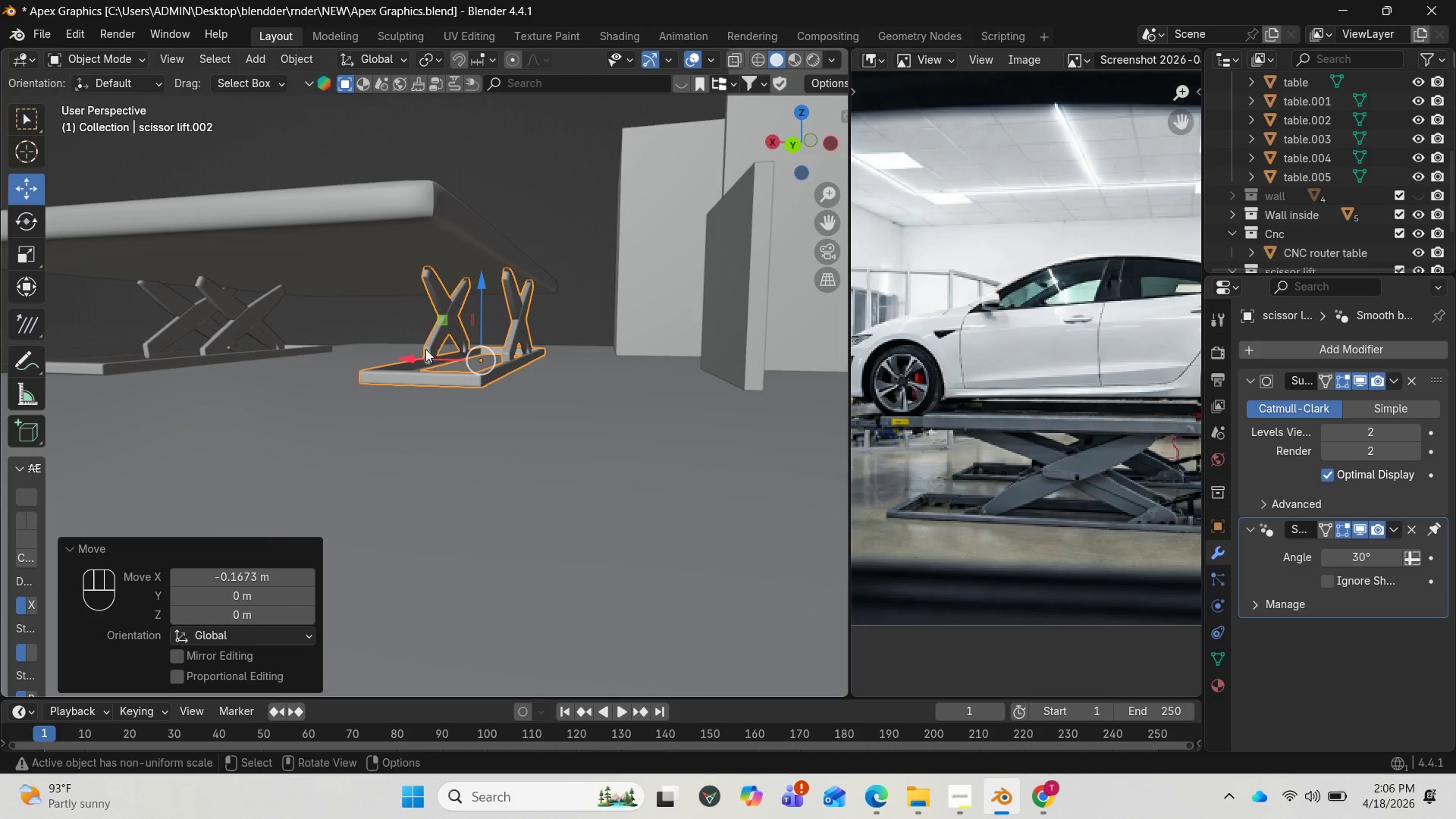 
left_click_drag(start_coordinate=[410, 356], to_coordinate=[416, 353])
 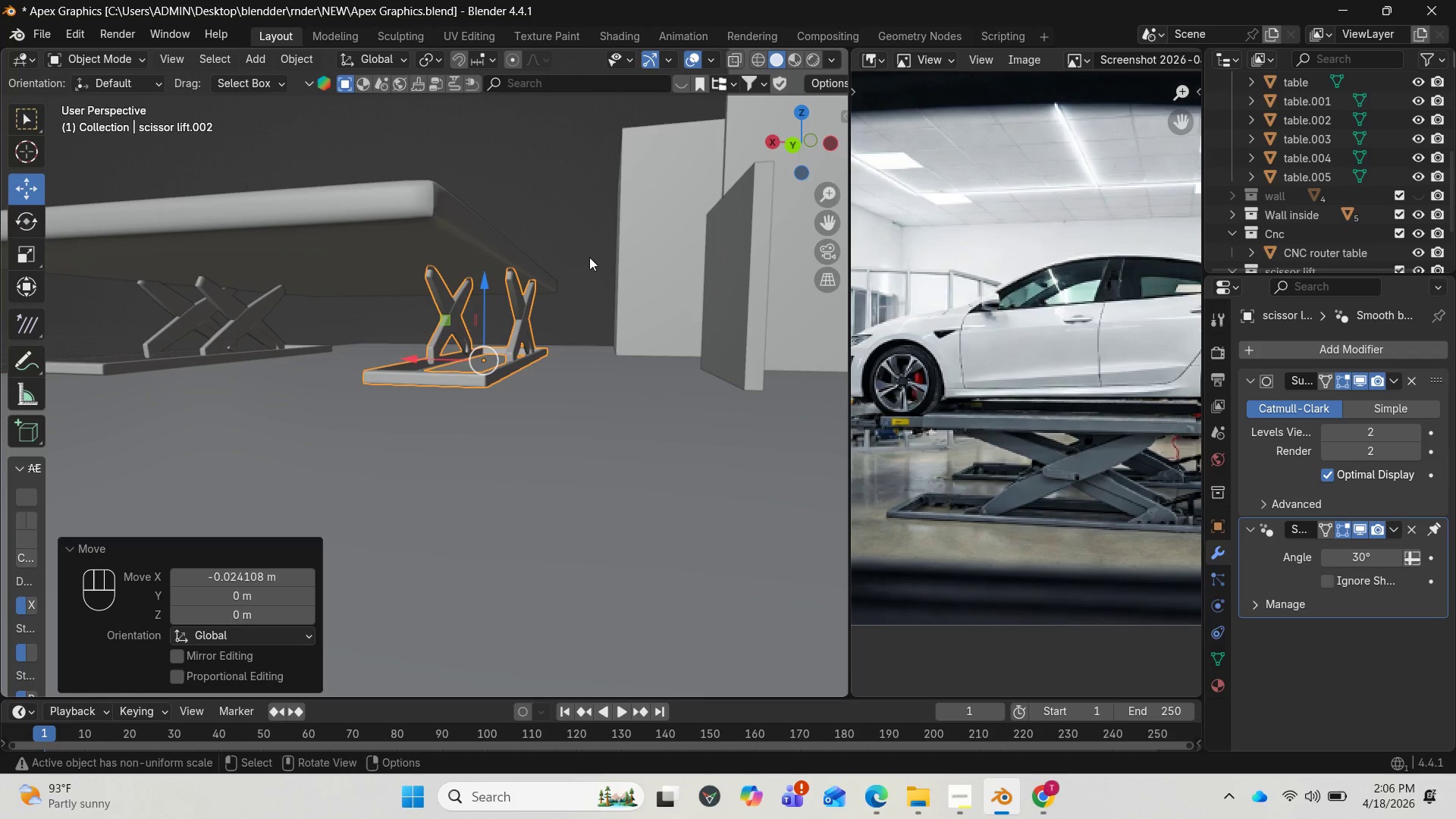 
scroll: coordinate [566, 312], scroll_direction: up, amount: 2.0
 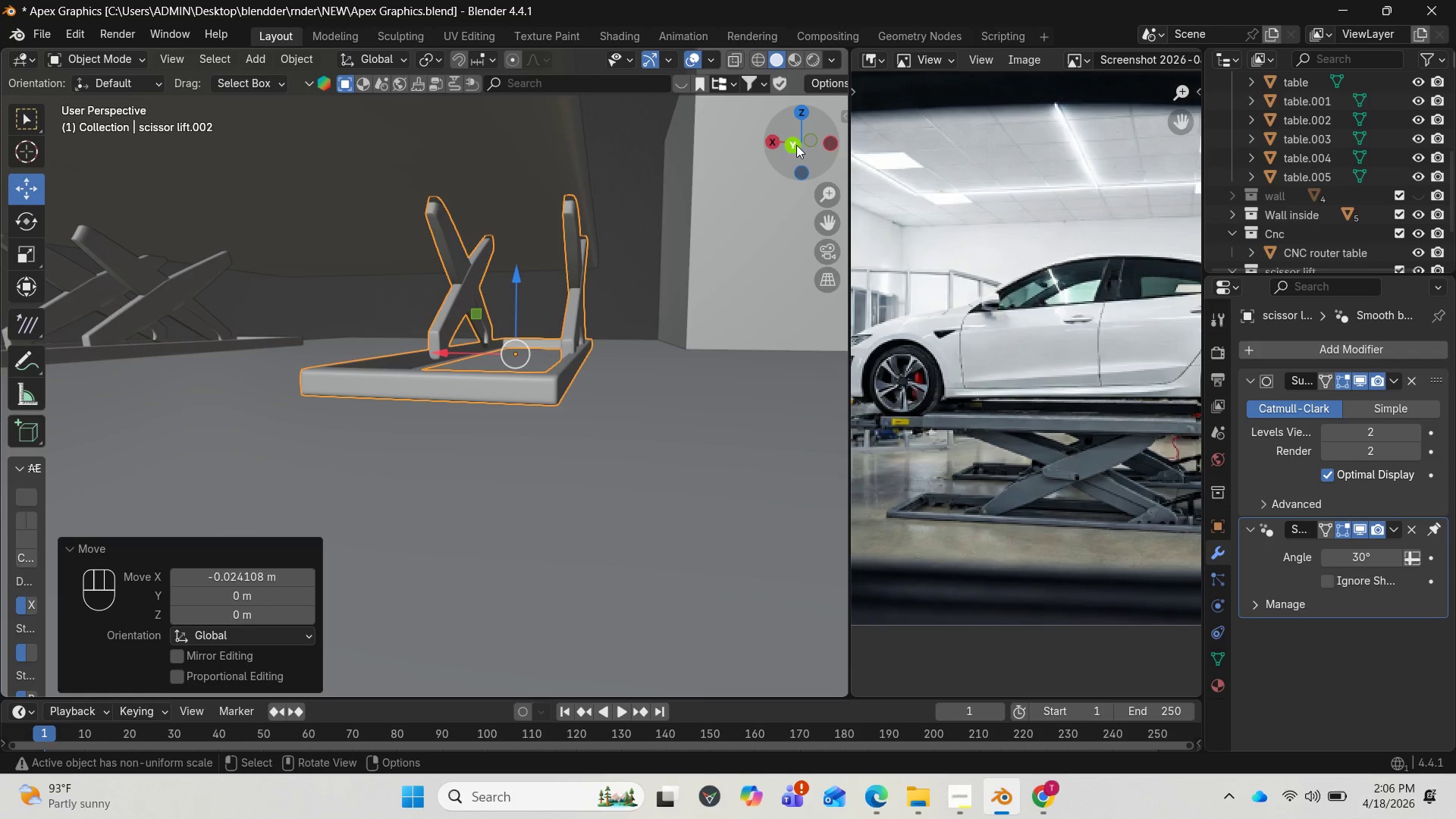 
left_click_drag(start_coordinate=[800, 143], to_coordinate=[743, 163])
 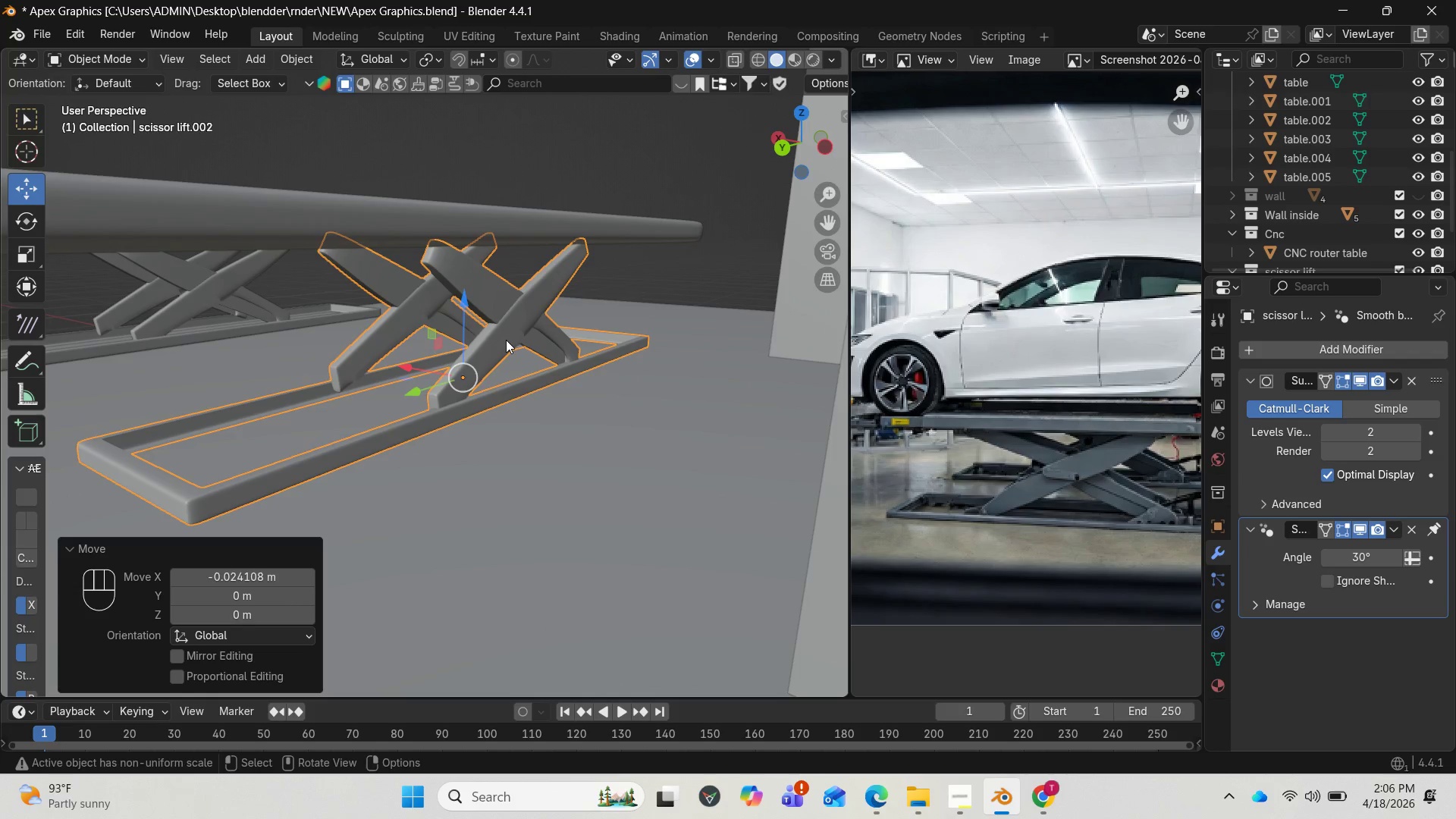 
key(Tab)
 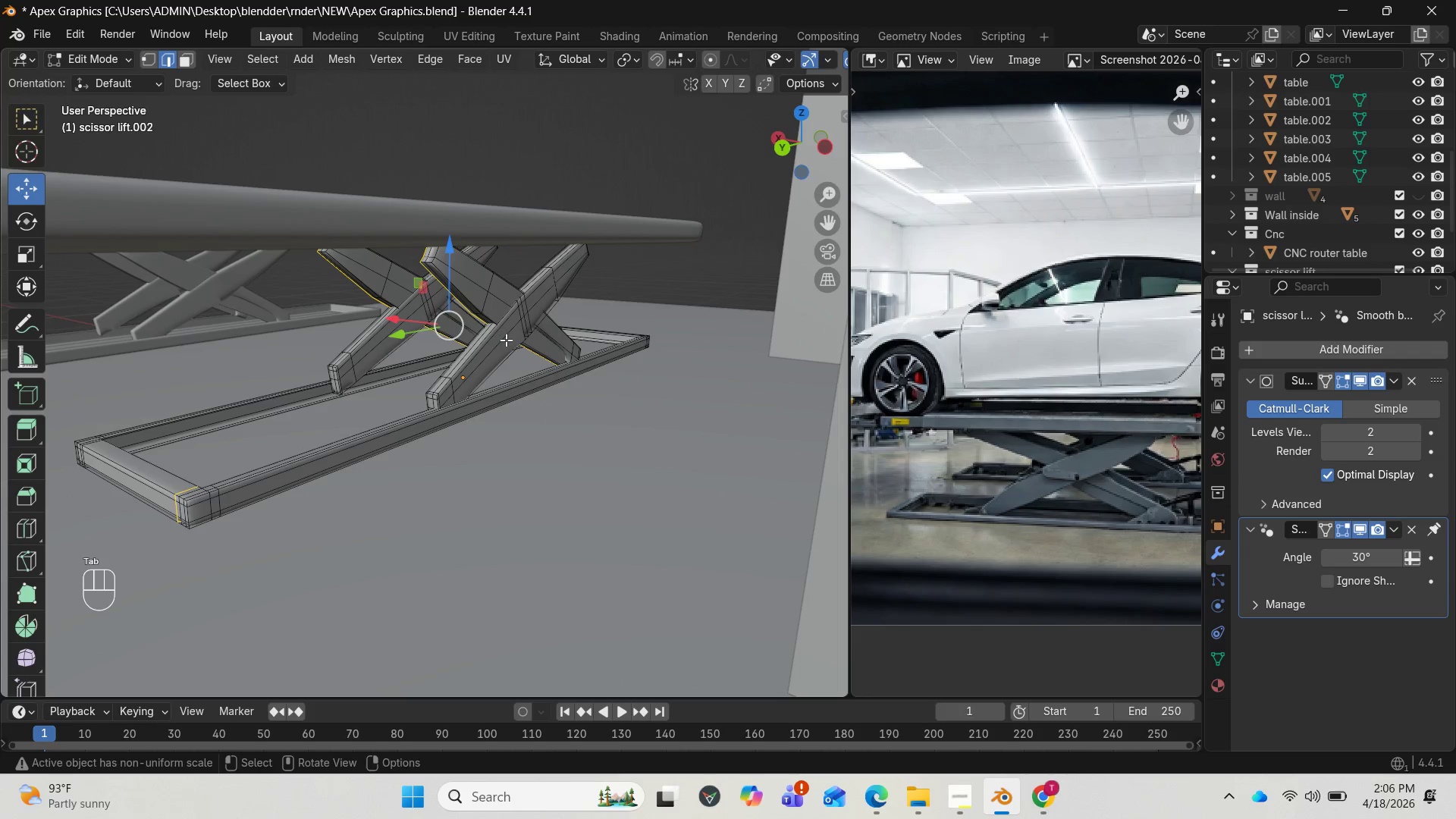 
left_click([497, 309])
 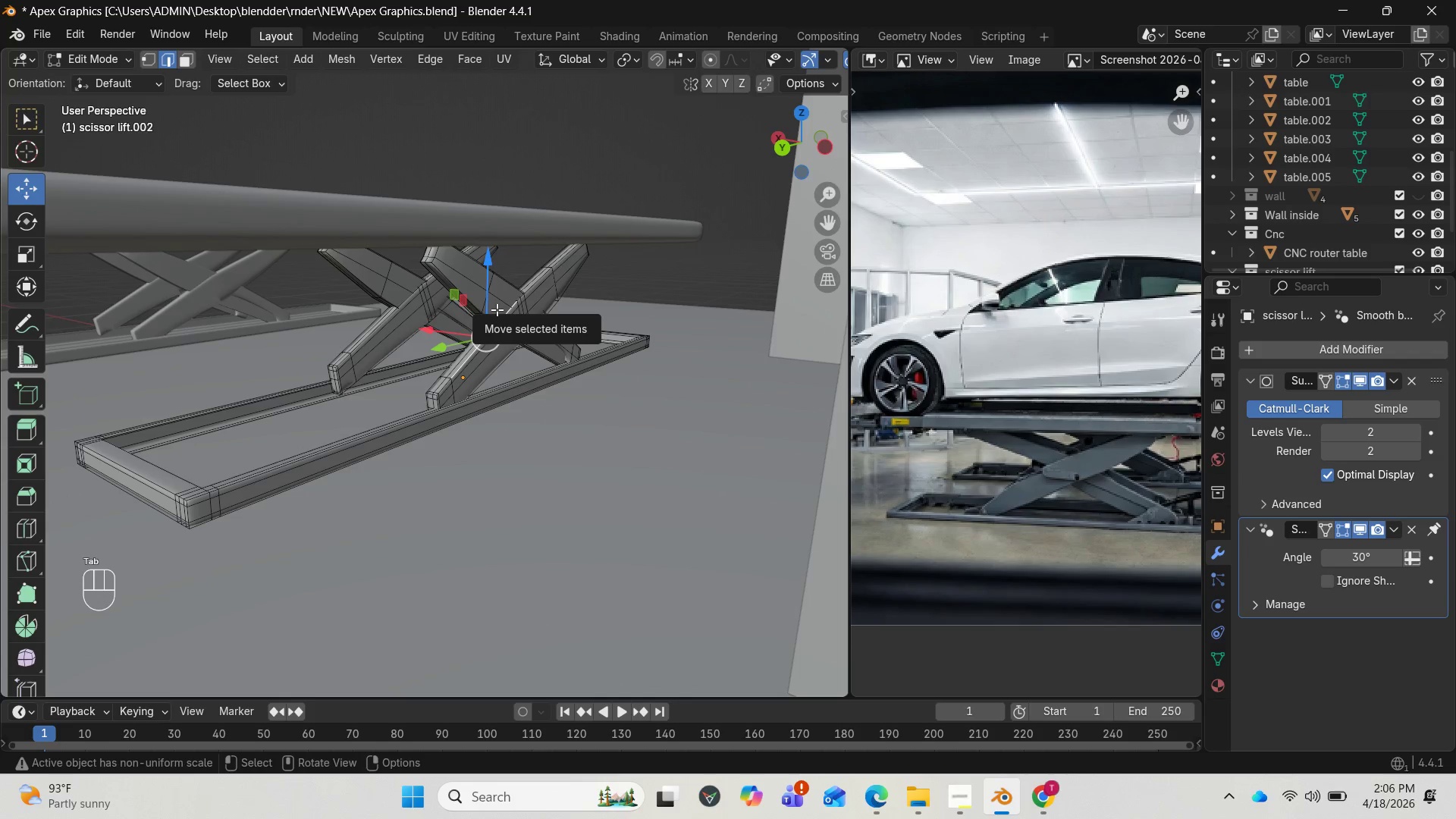 
key(L)
 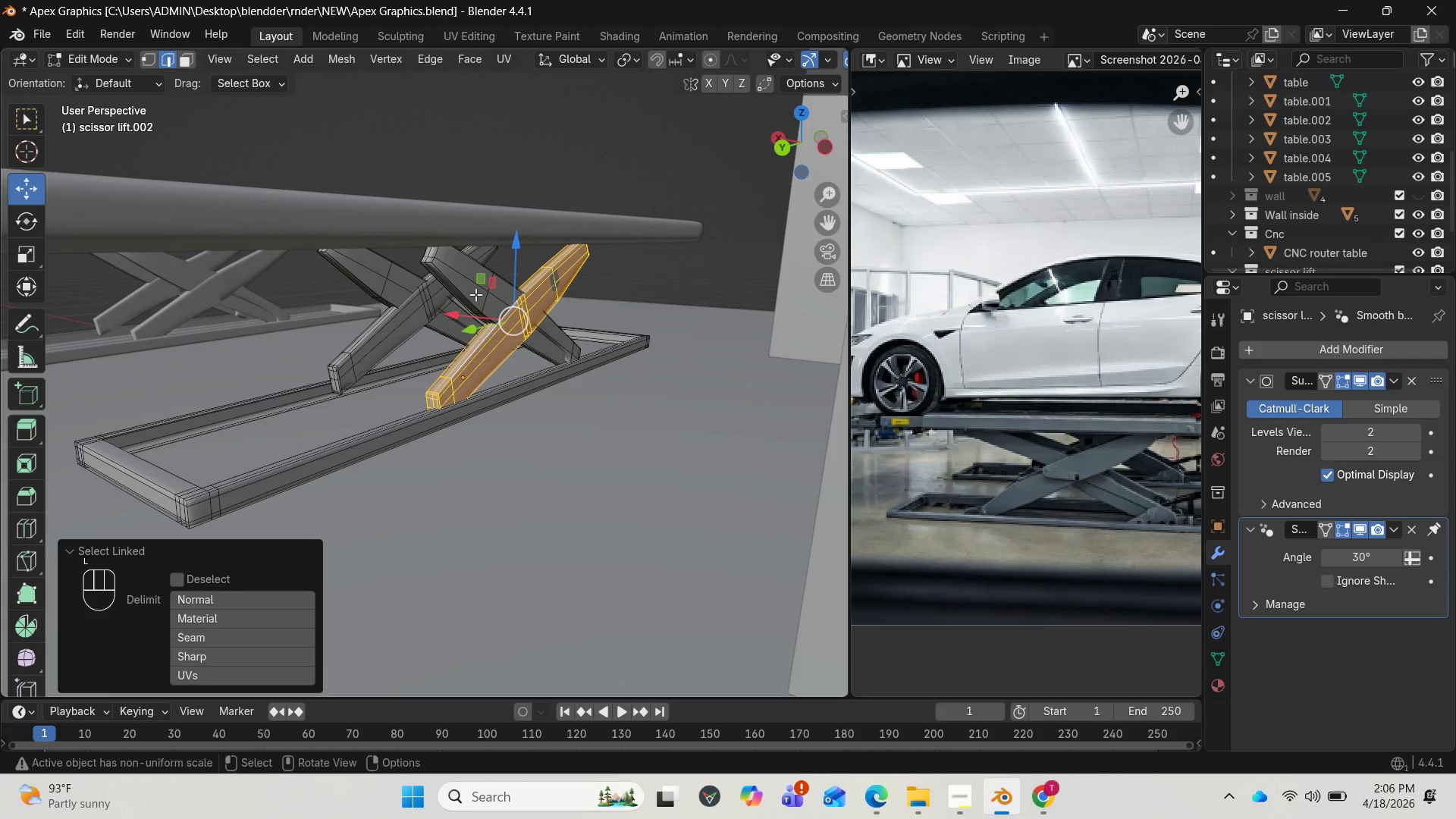 
key(L)
 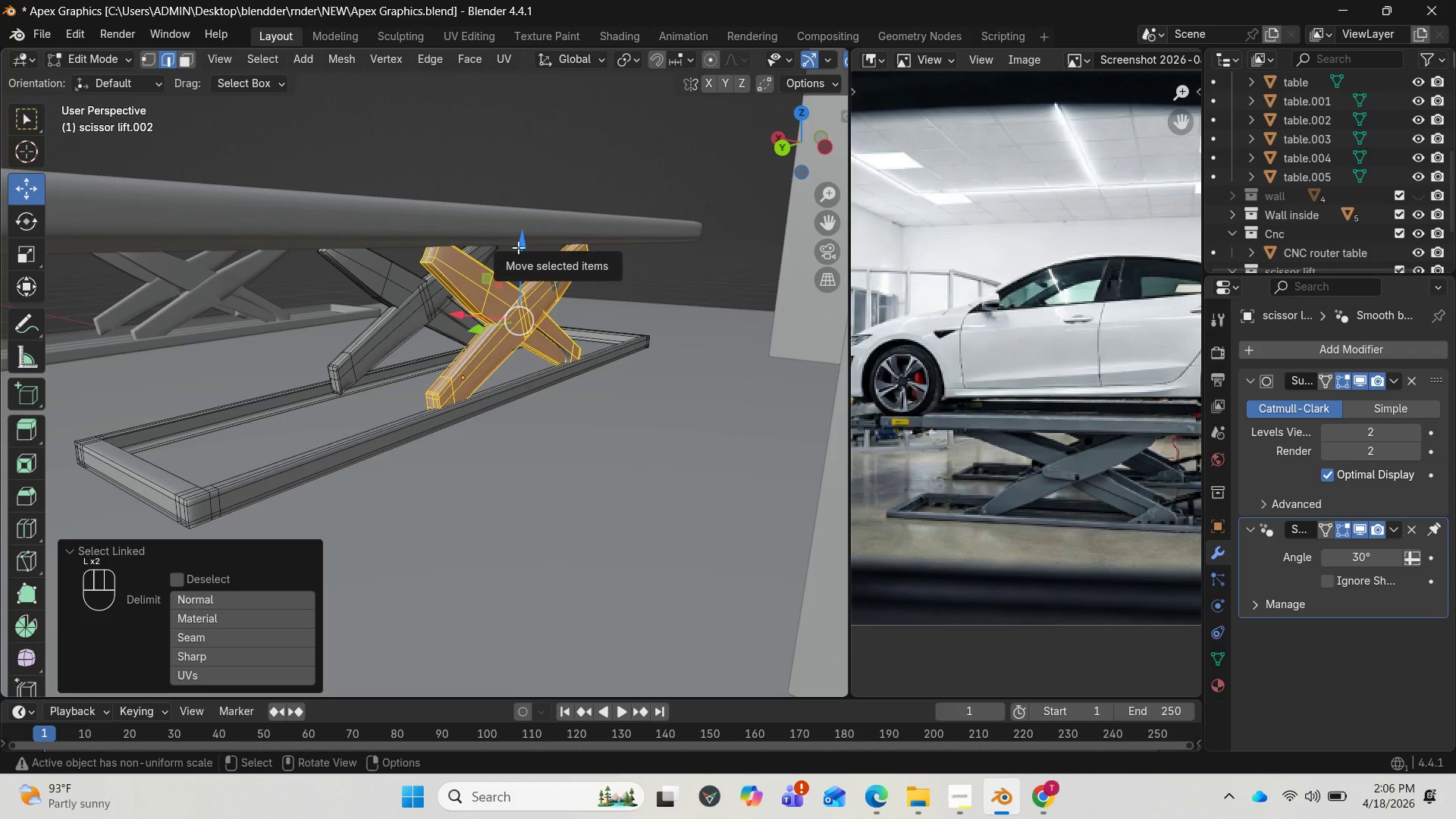 
left_click_drag(start_coordinate=[519, 247], to_coordinate=[520, 240])
 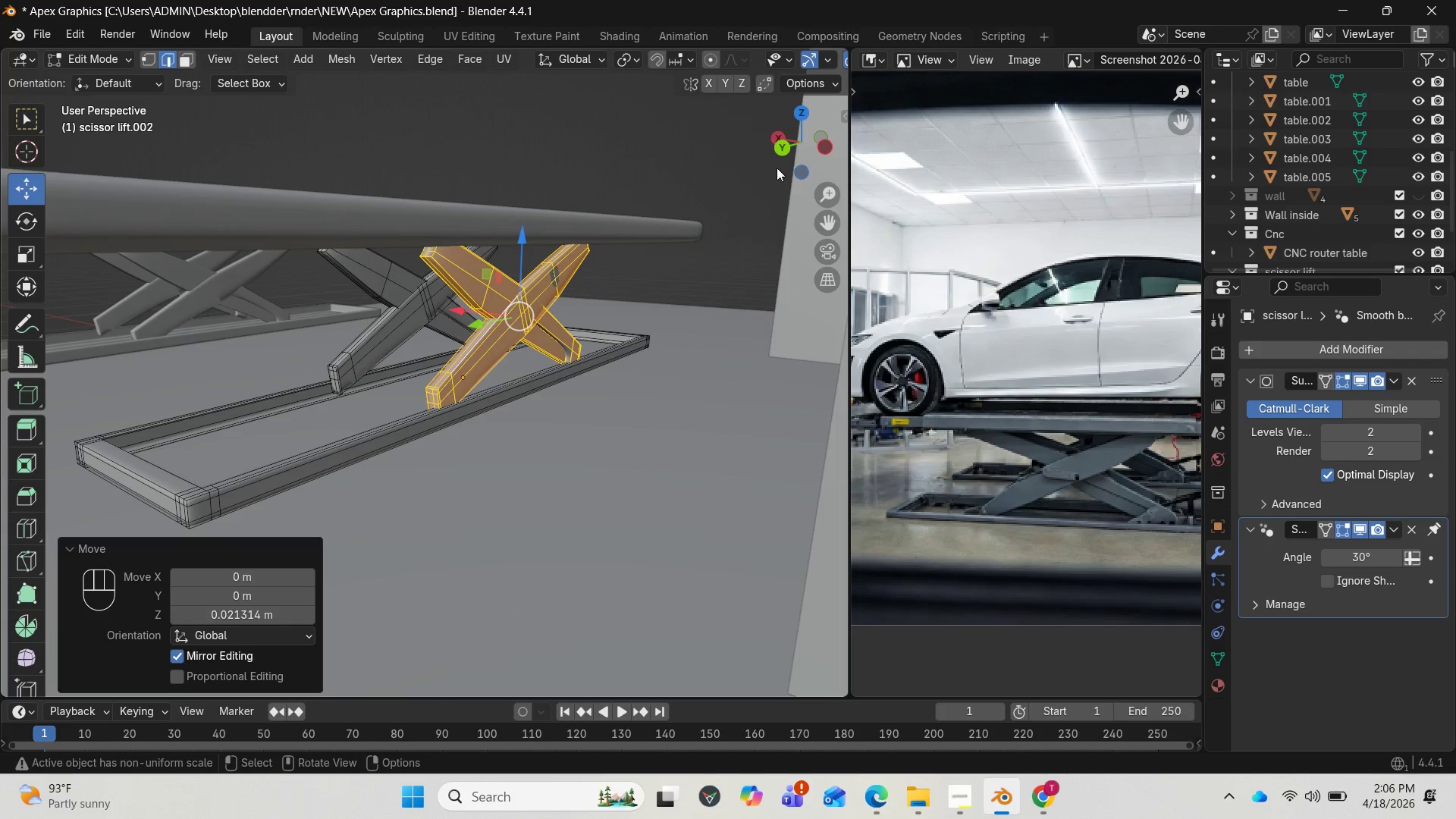 
left_click_drag(start_coordinate=[785, 152], to_coordinate=[804, 141])
 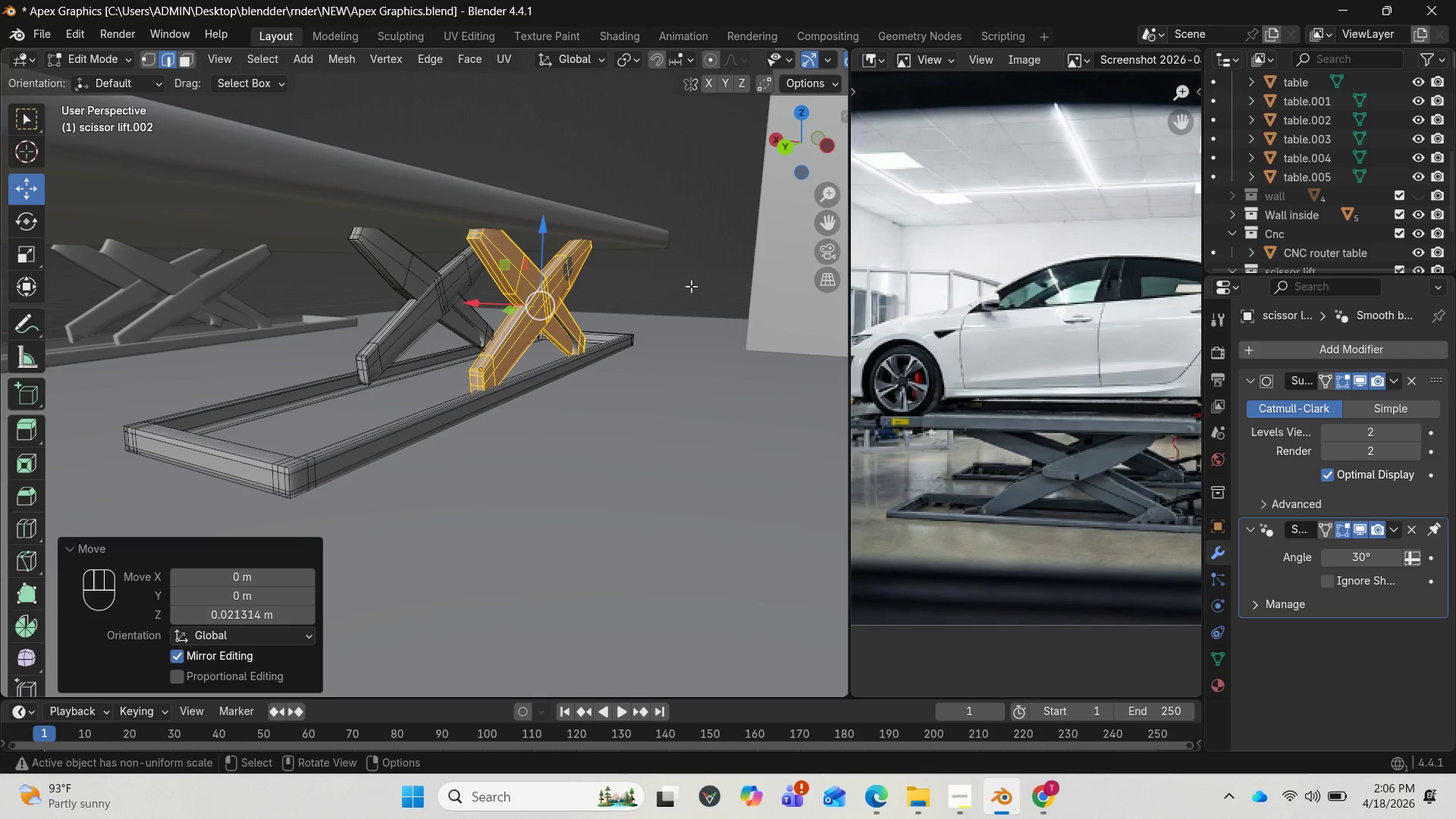 
key(Tab)
 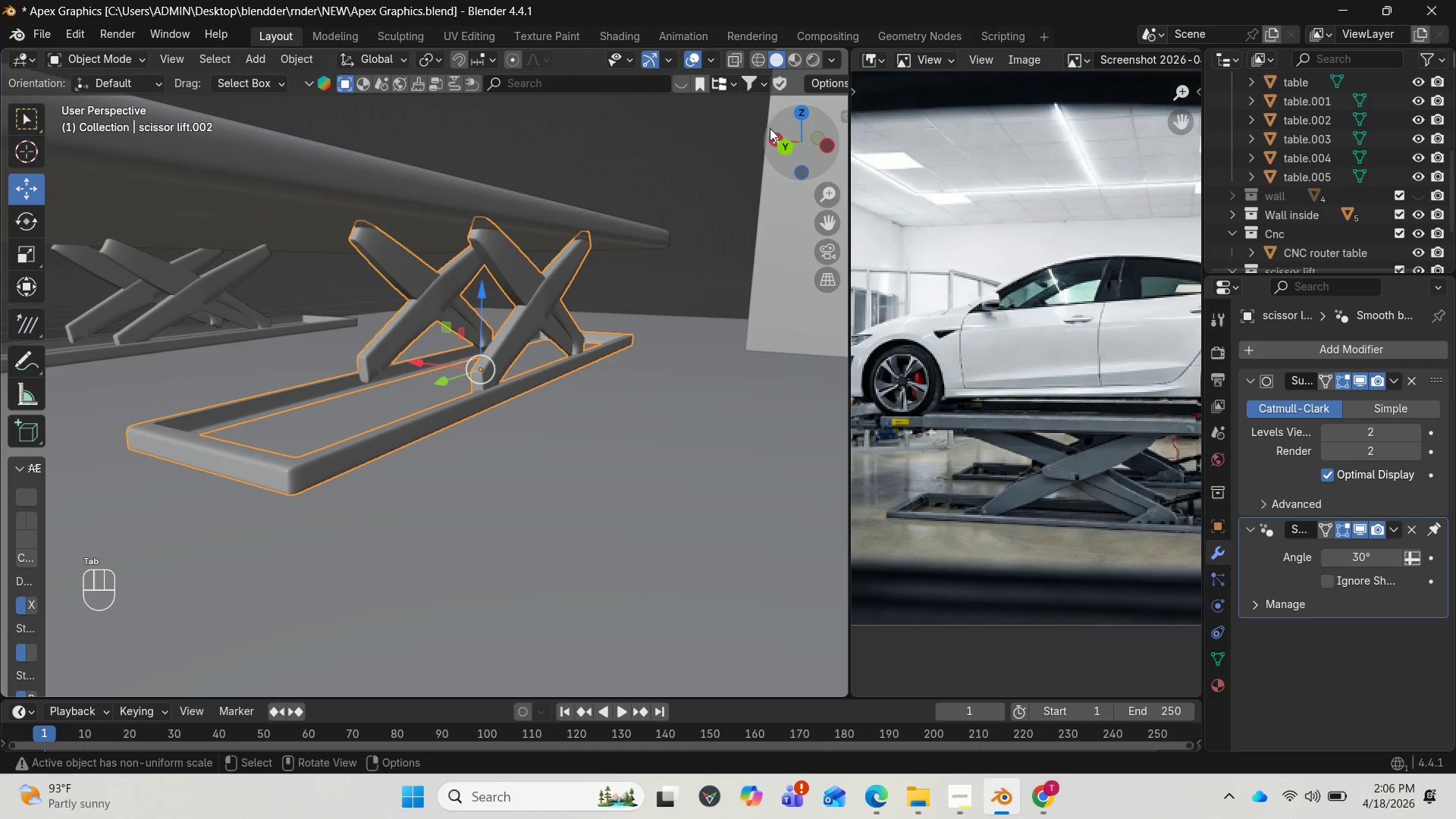 
left_click_drag(start_coordinate=[785, 131], to_coordinate=[799, 160])
 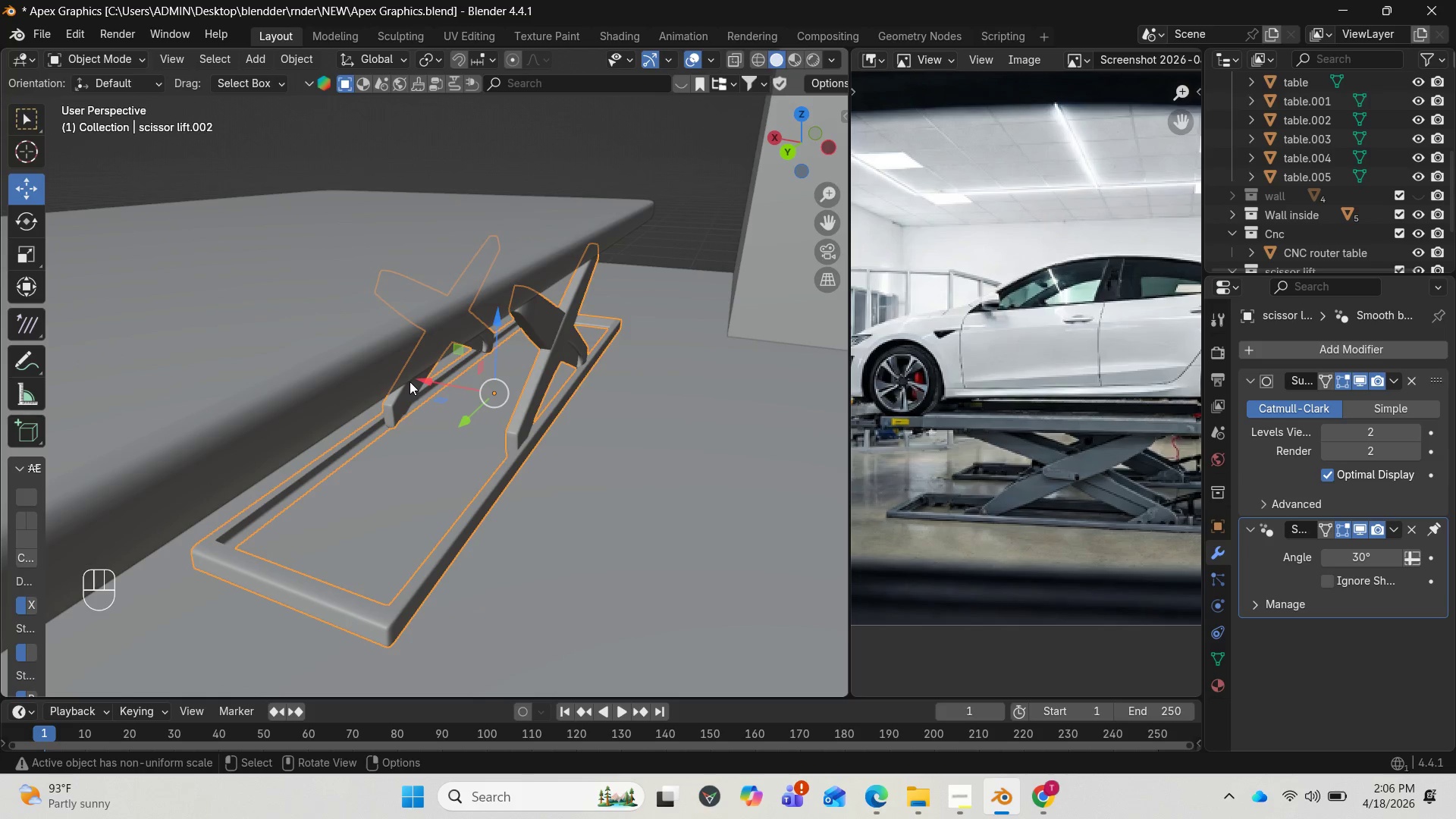 
left_click_drag(start_coordinate=[412, 381], to_coordinate=[408, 377])
 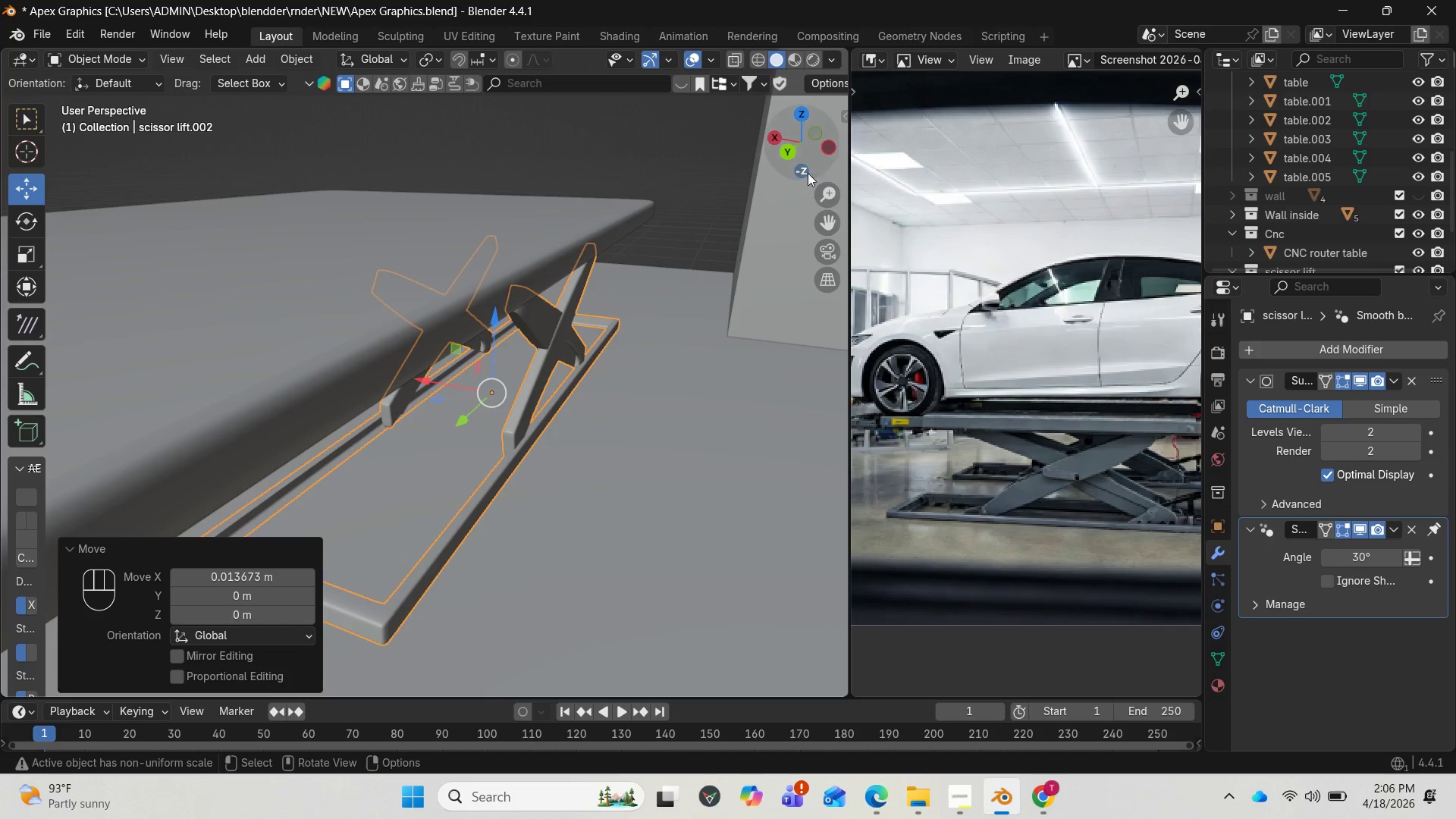 
left_click_drag(start_coordinate=[814, 152], to_coordinate=[33, 127])
 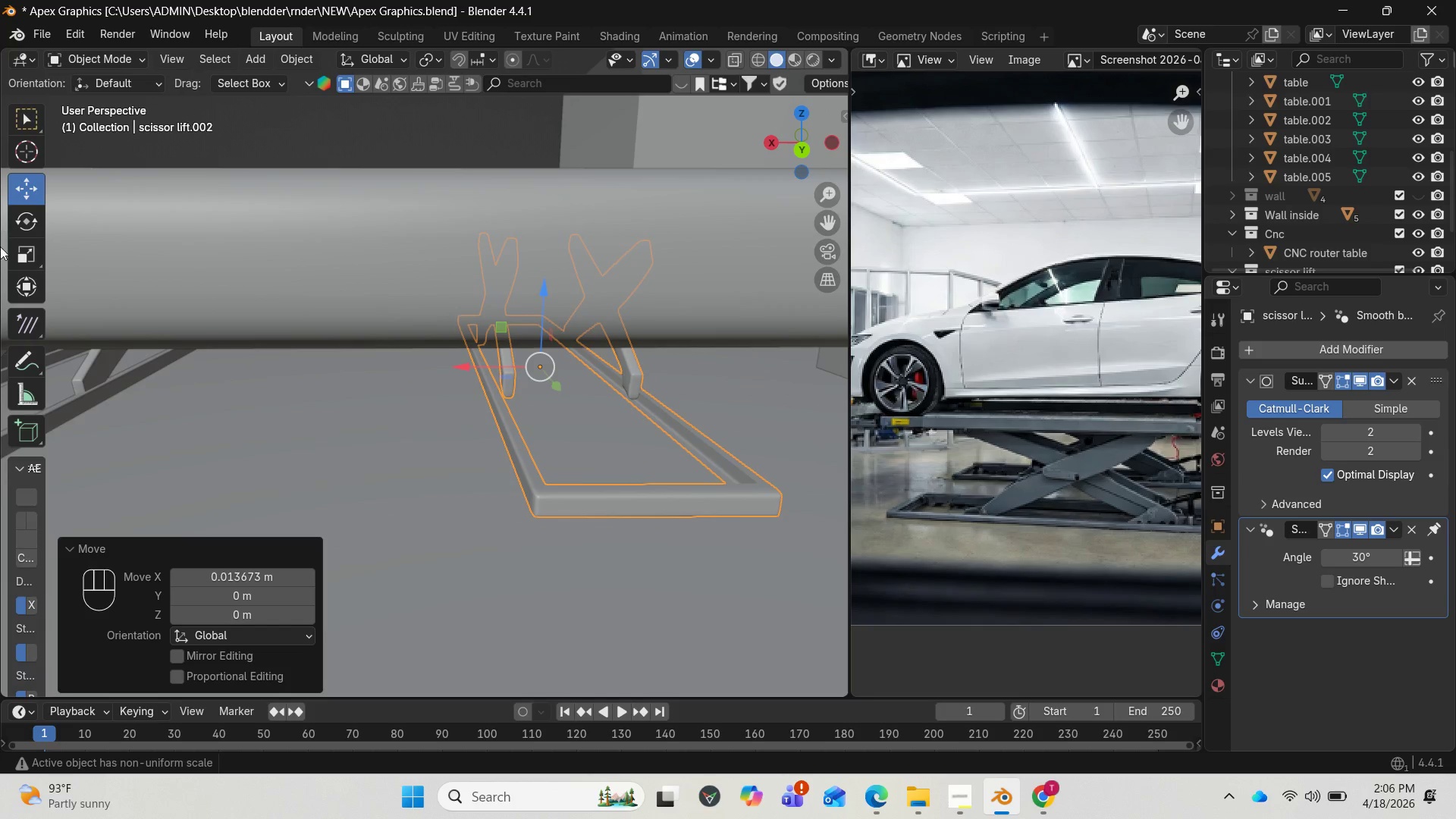 
scroll: coordinate [231, 345], scroll_direction: down, amount: 7.0
 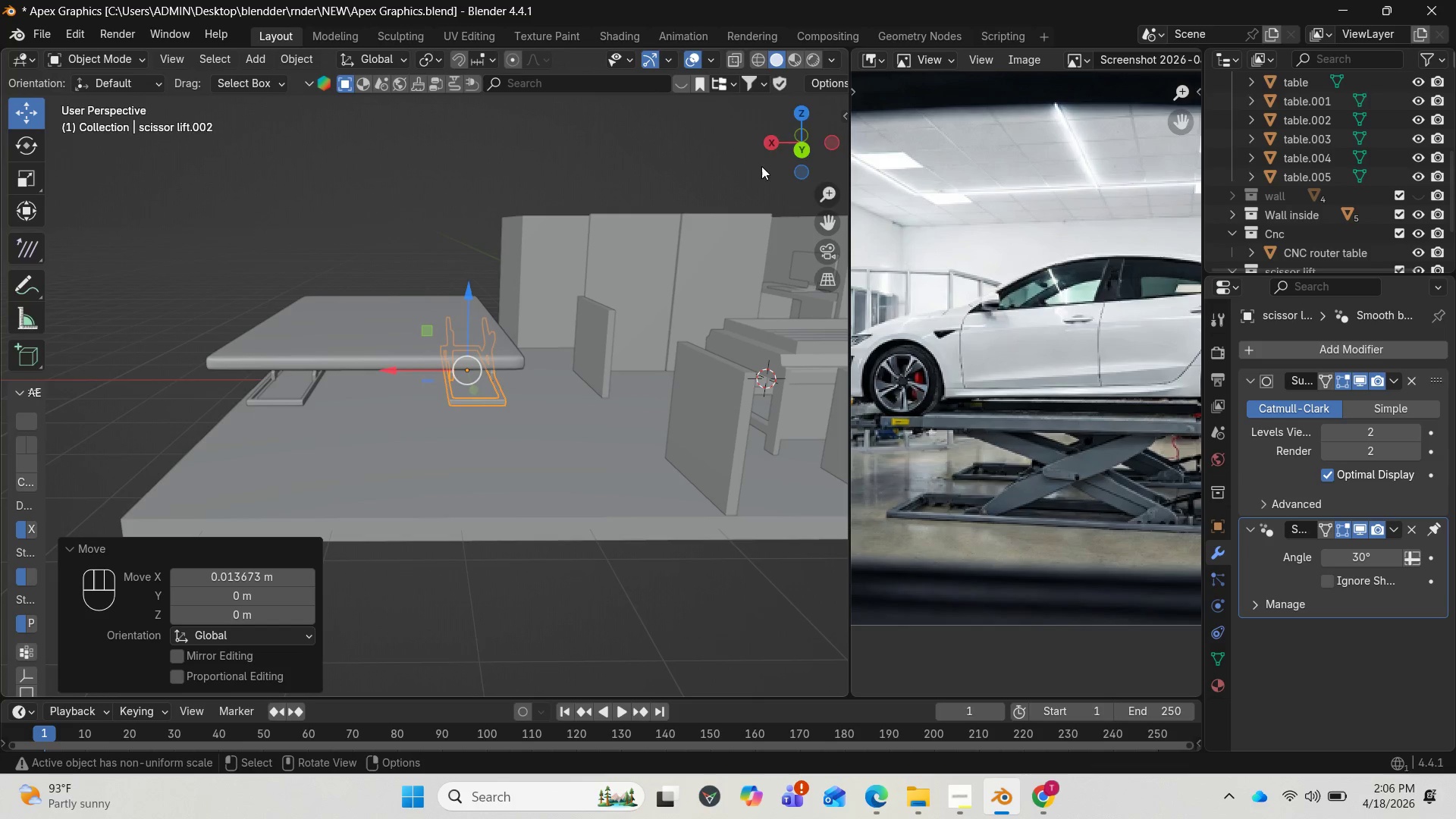 
left_click_drag(start_coordinate=[786, 154], to_coordinate=[74, 173])
 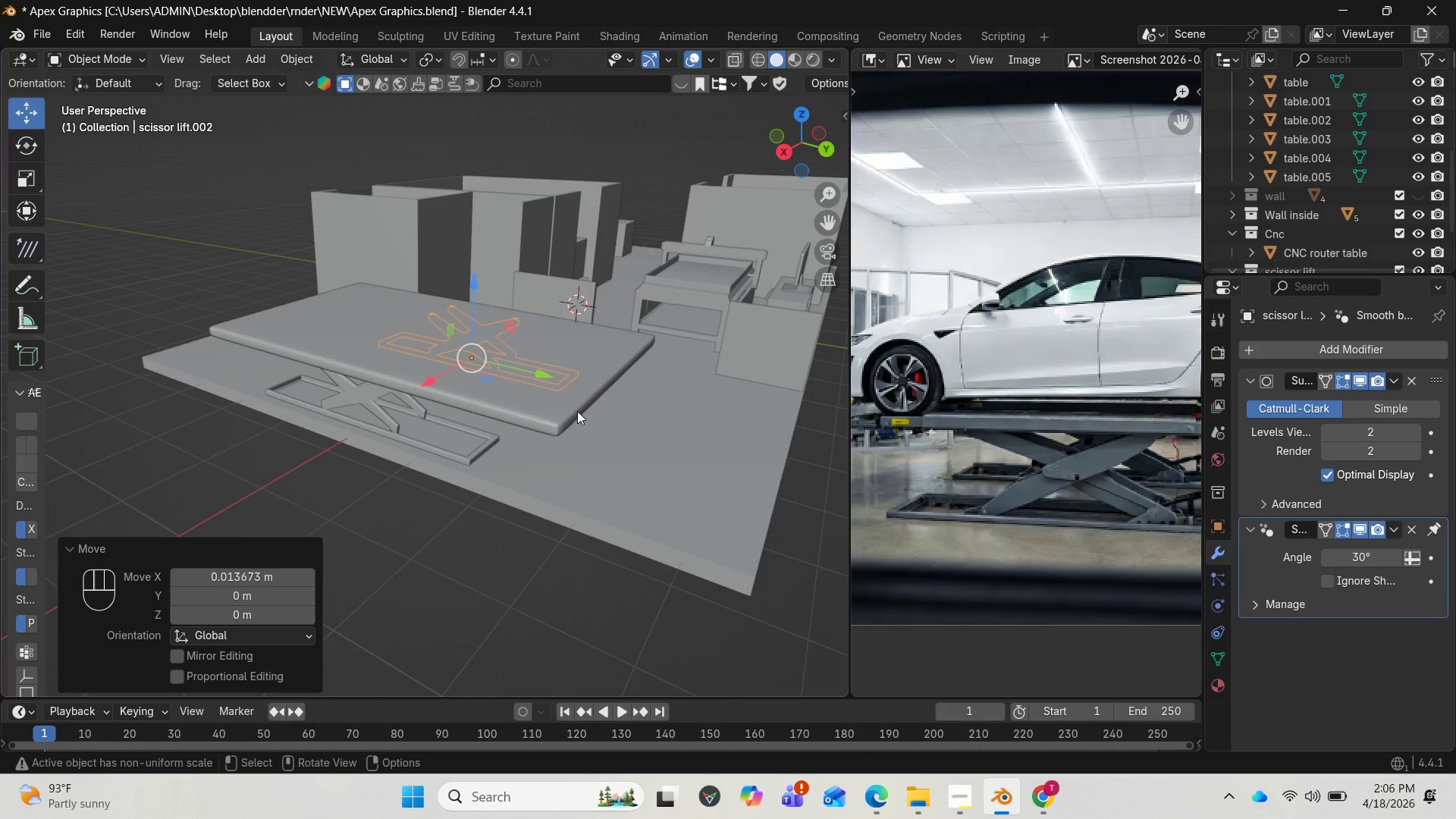 
left_click([566, 411])
 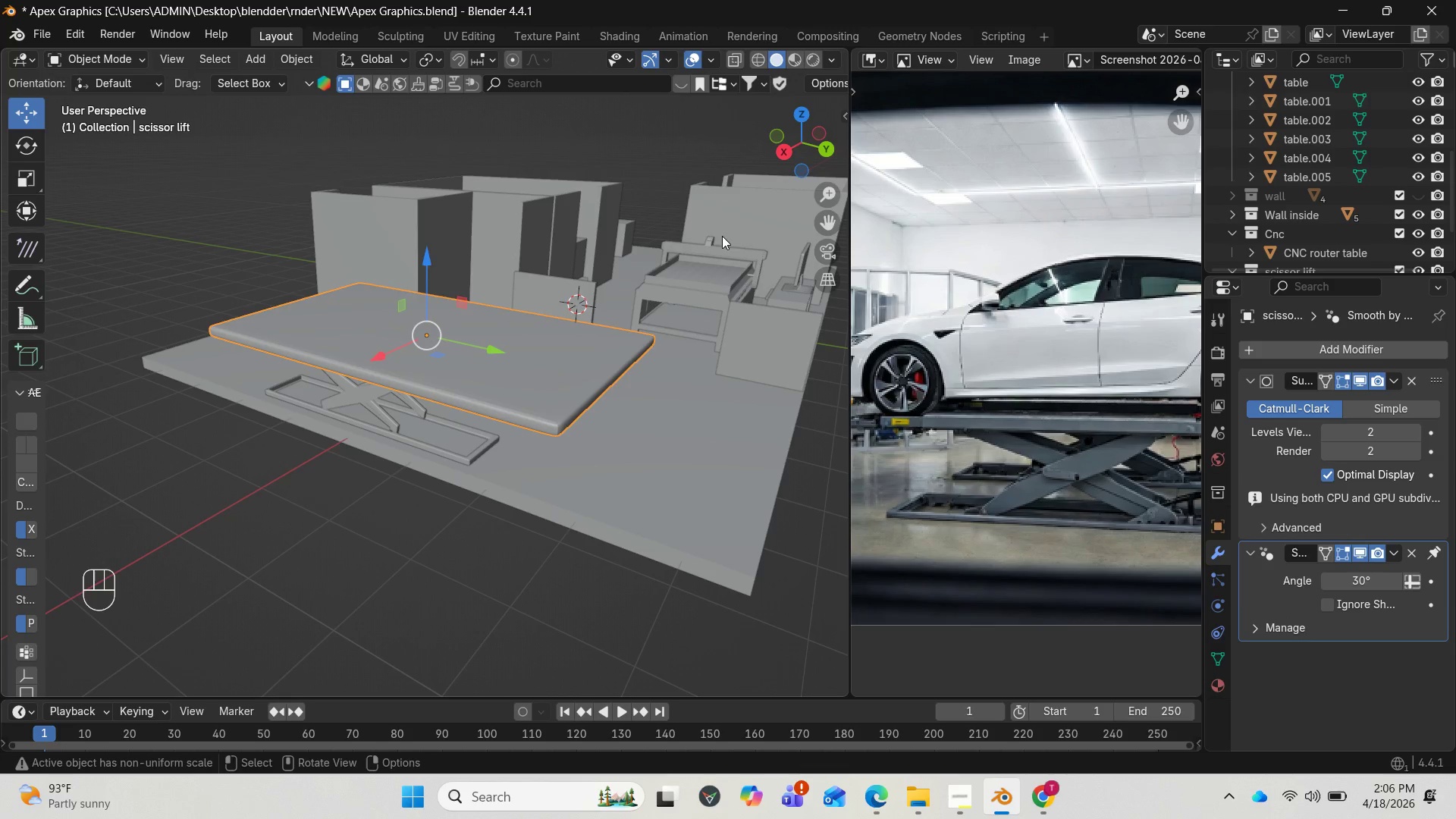 
left_click_drag(start_coordinate=[804, 150], to_coordinate=[796, 99])
 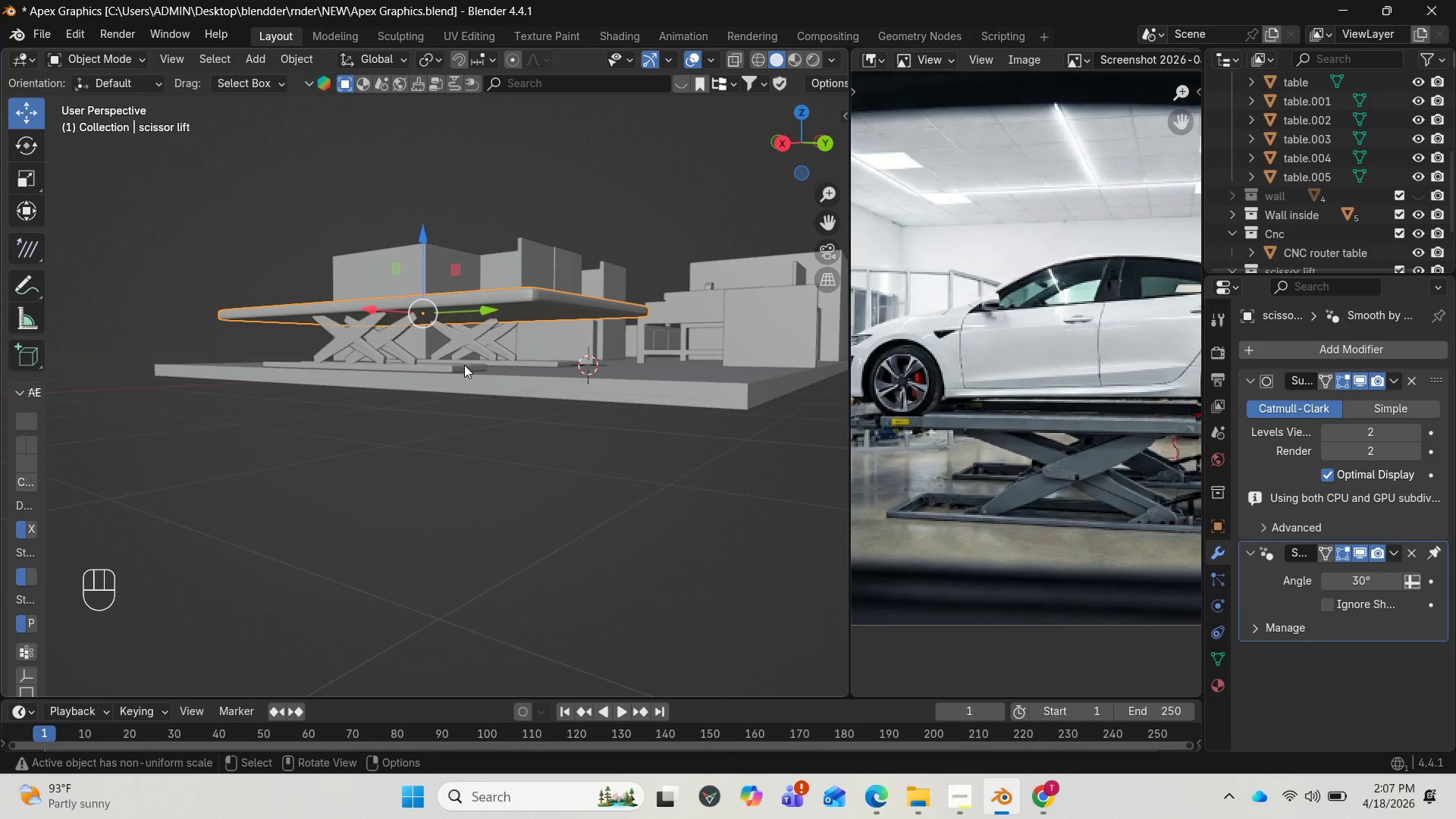 
left_click([460, 365])
 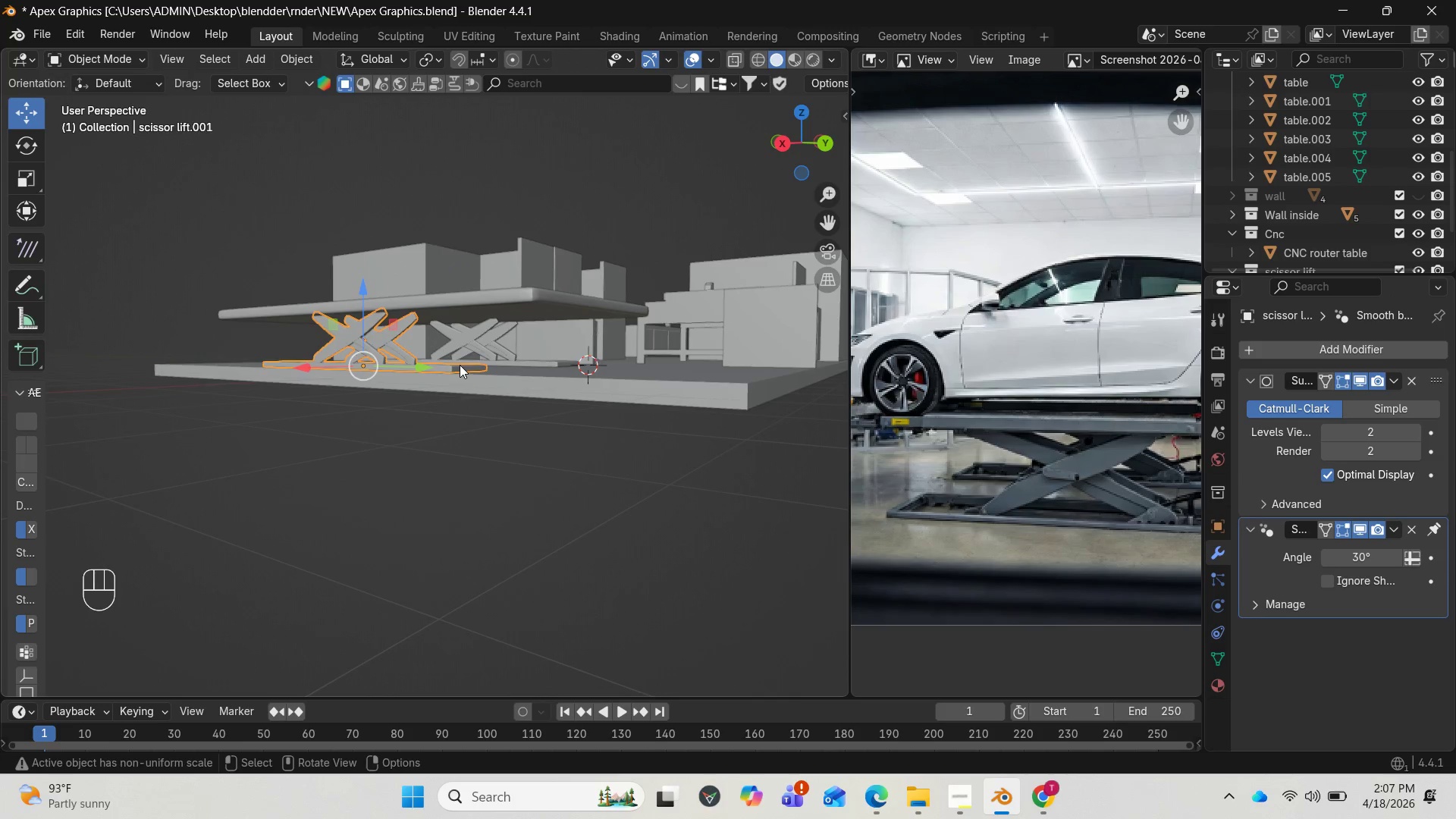 
hold_key(key=CapsLock, duration=1.5)
 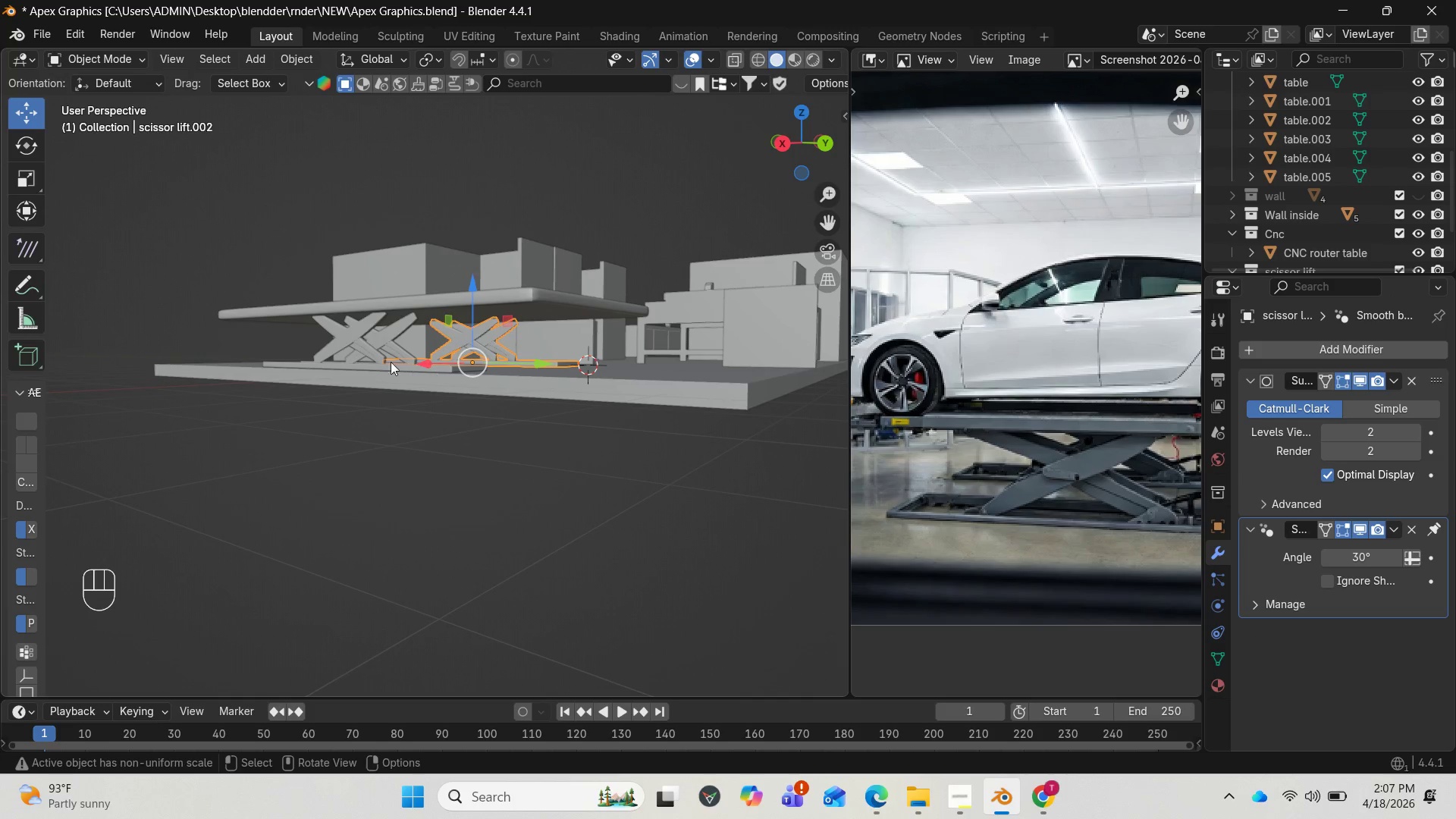 
left_click([535, 359])
 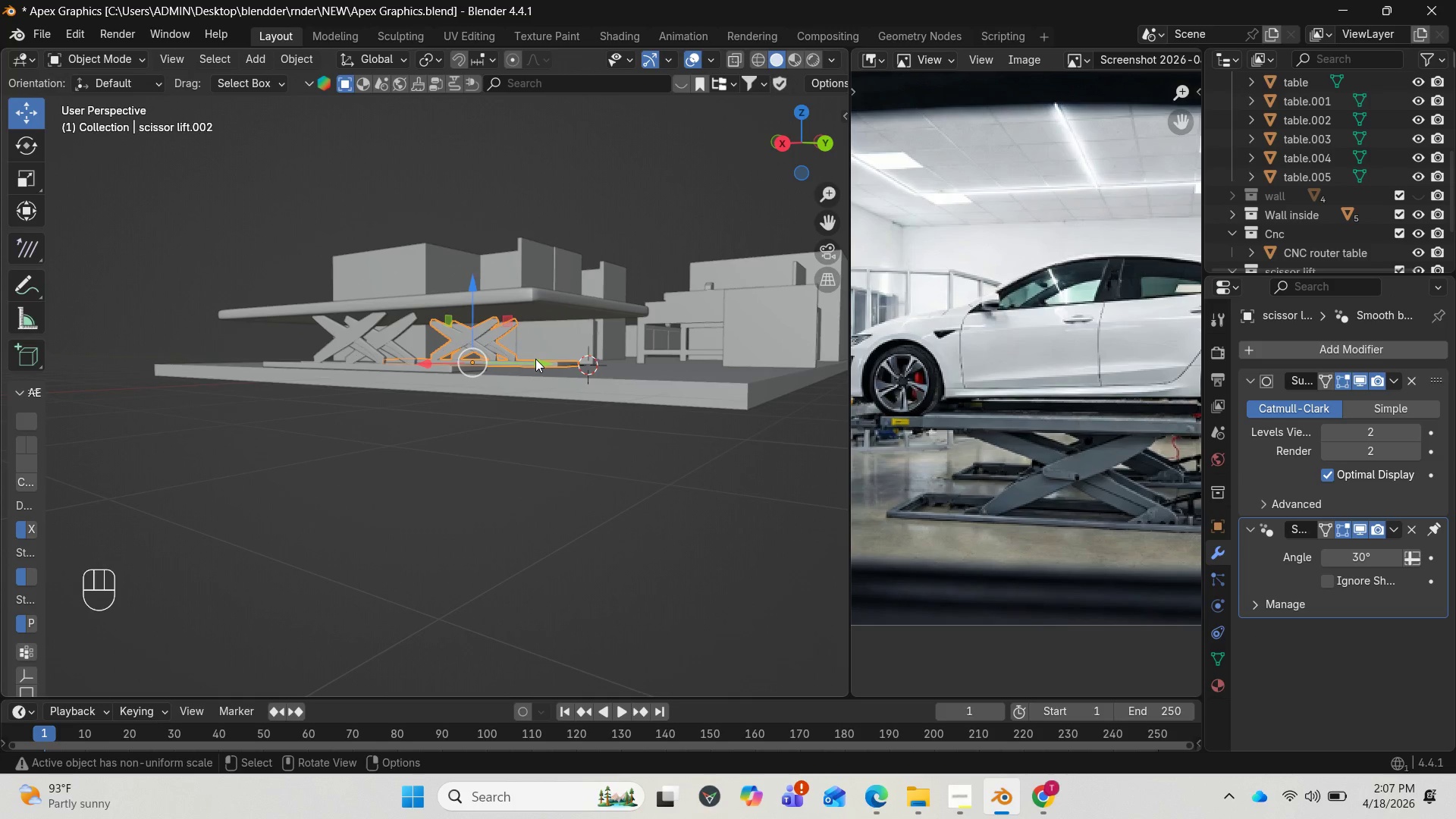 
key(CapsLock)
 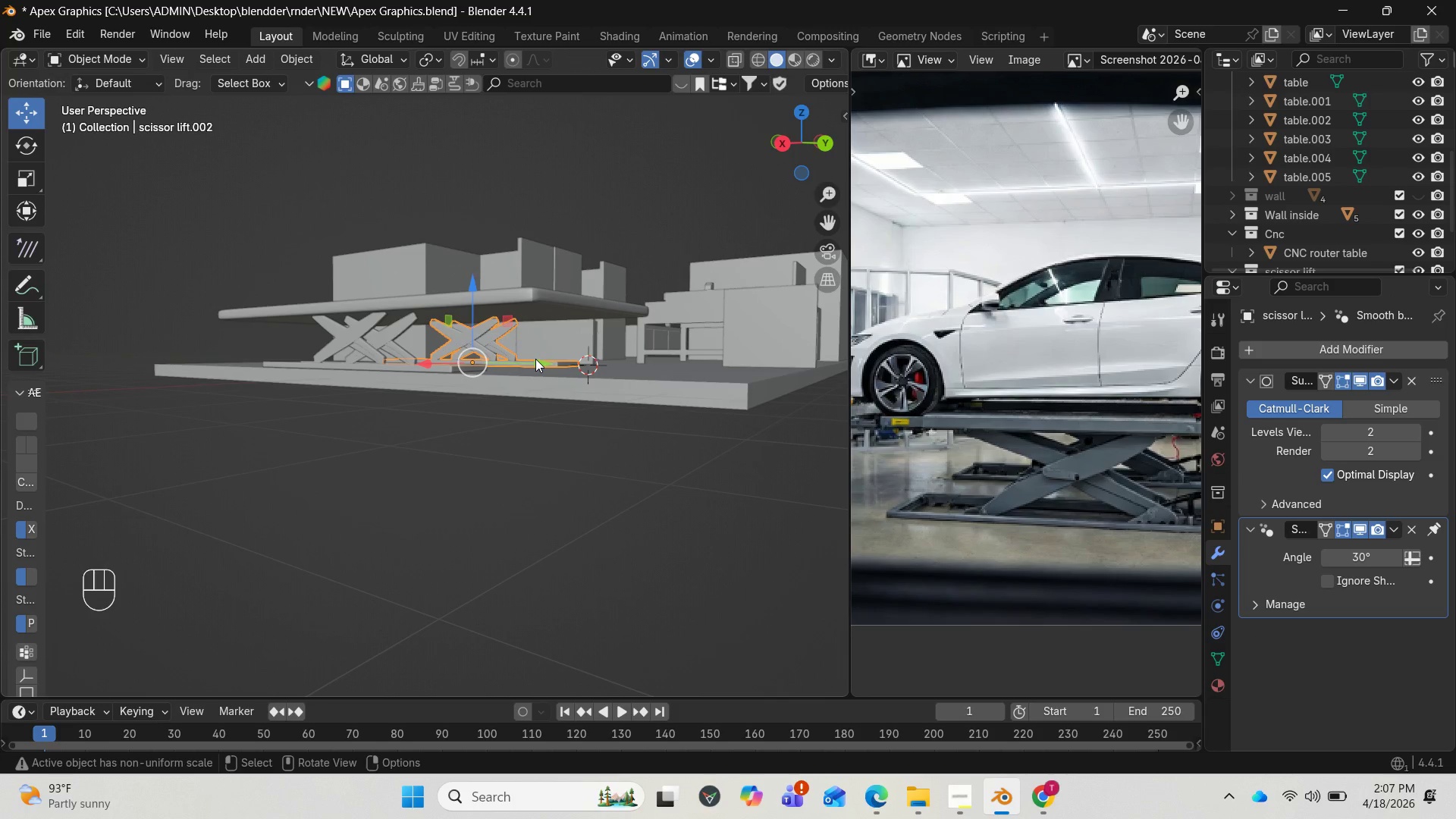 
key(CapsLock)
 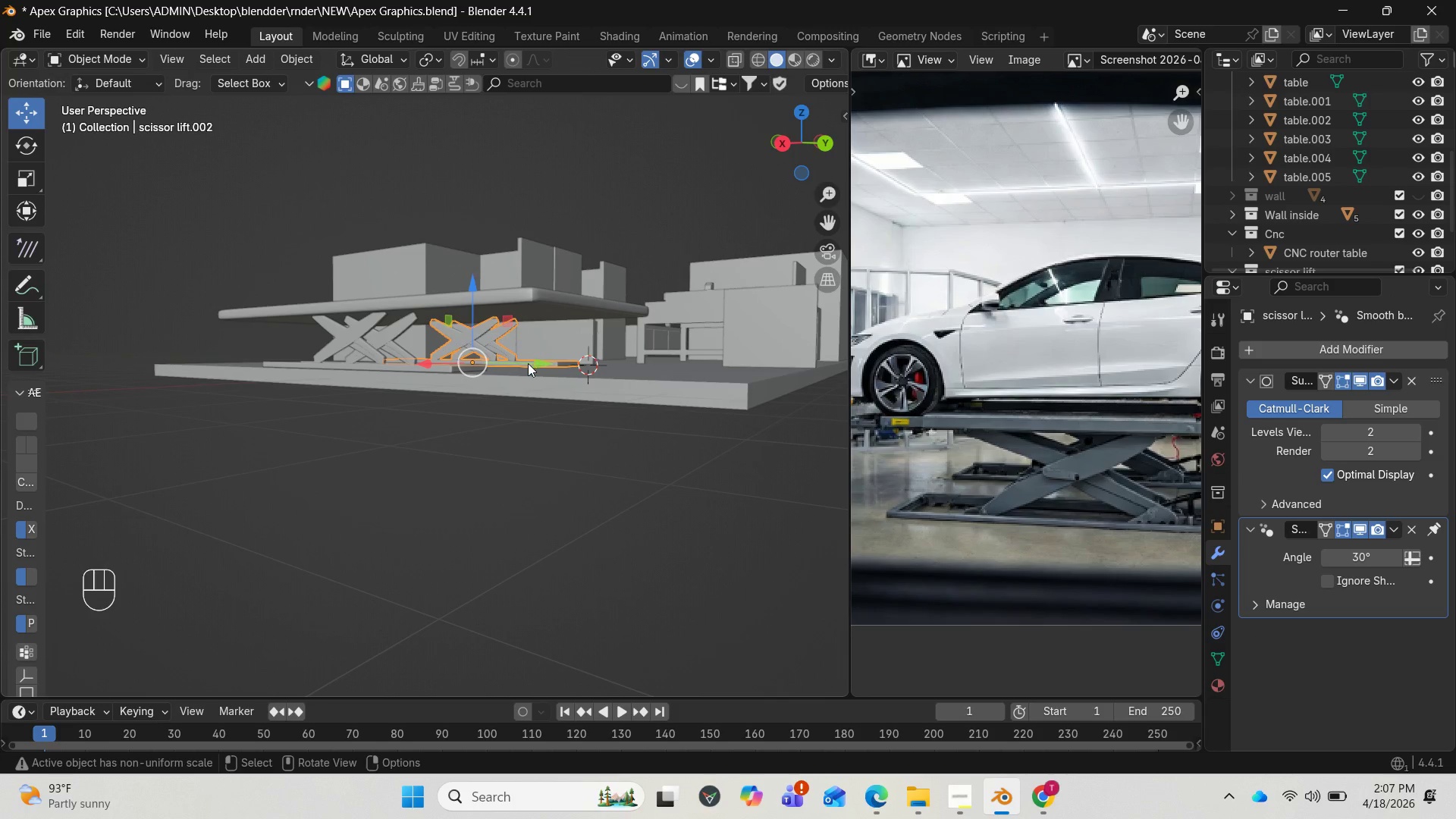 
key(CapsLock)
 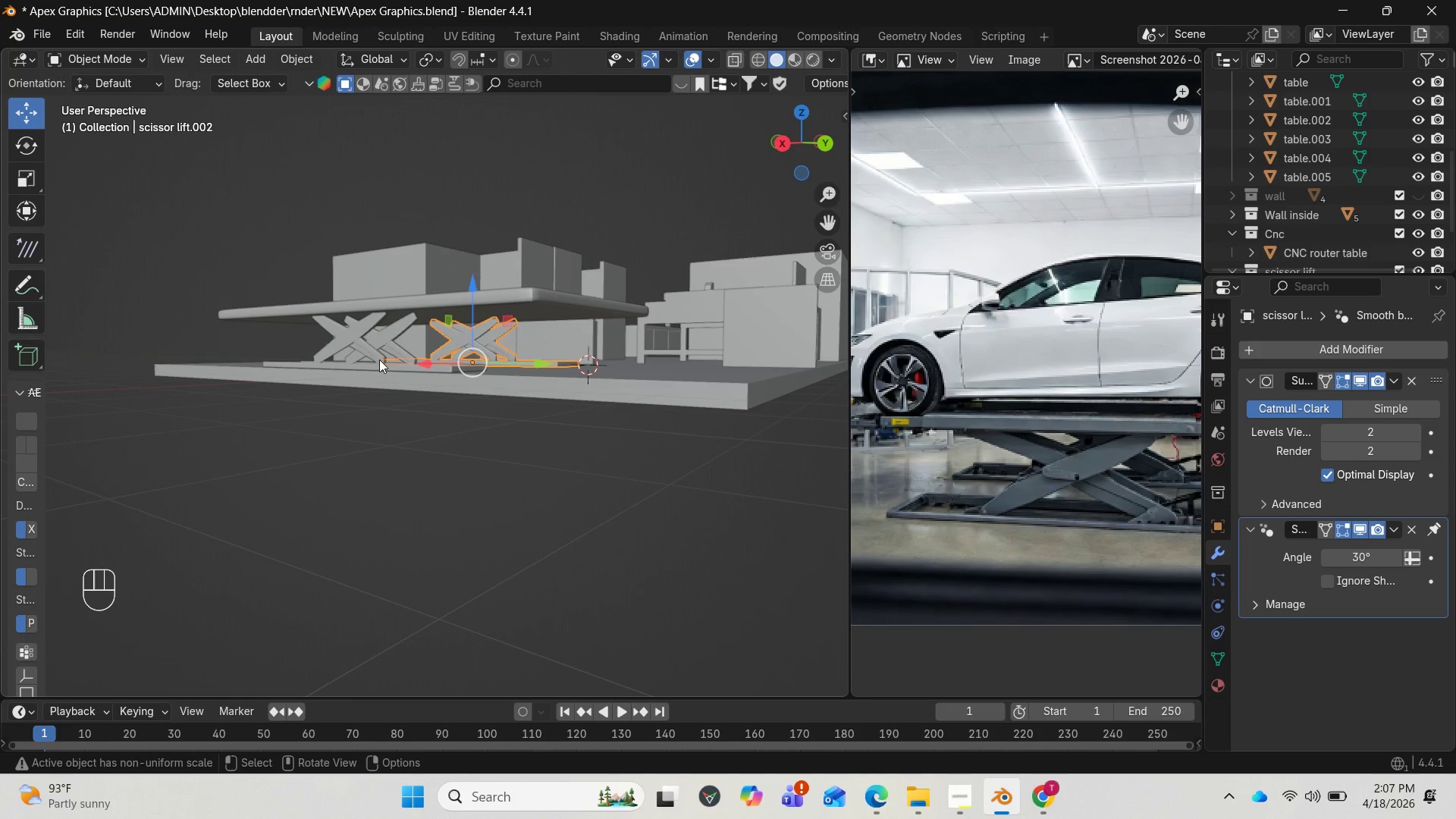 
hold_key(key=ShiftLeft, duration=1.2)
left_click([356, 334])
 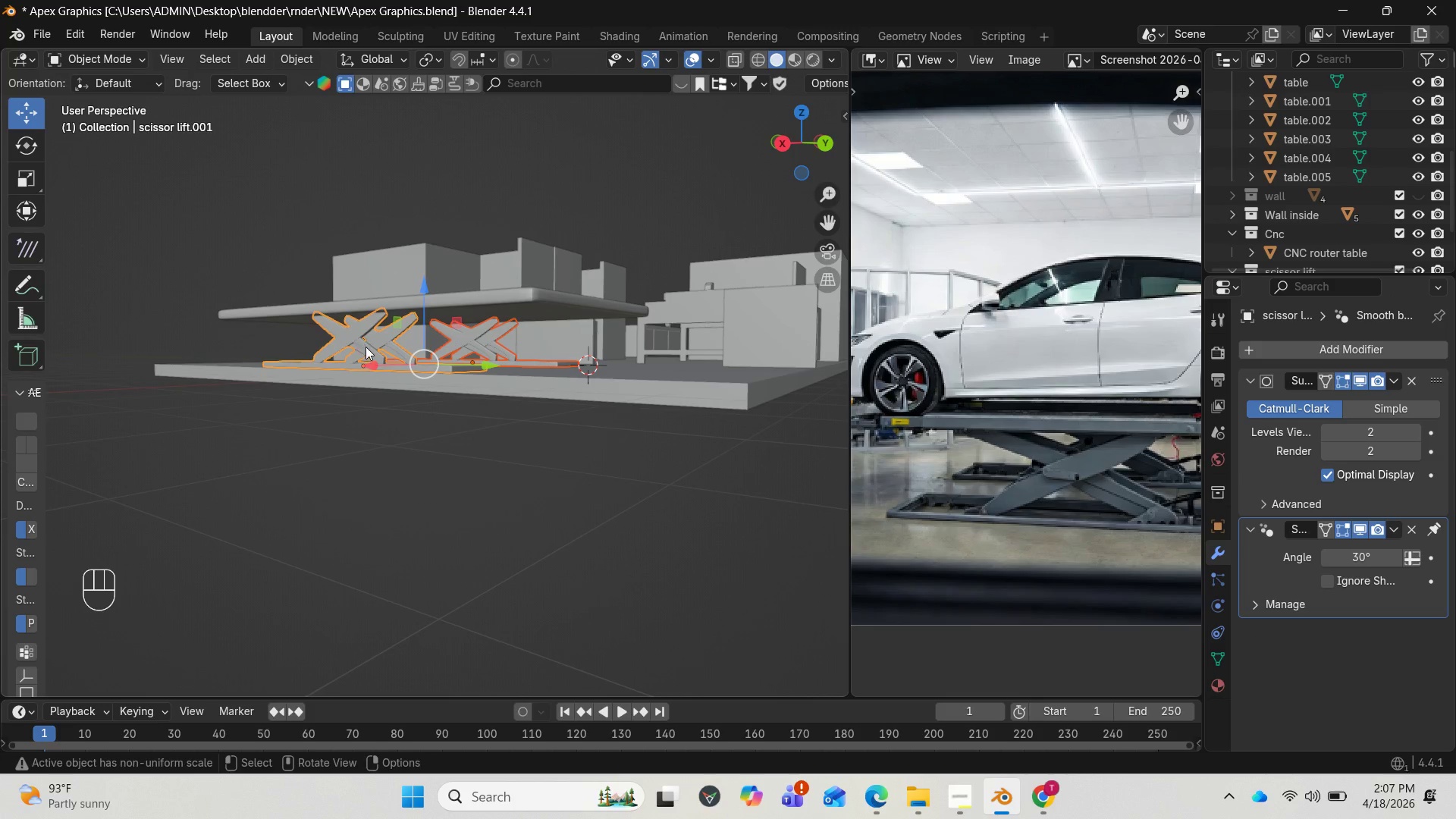 
key(Control+J)
 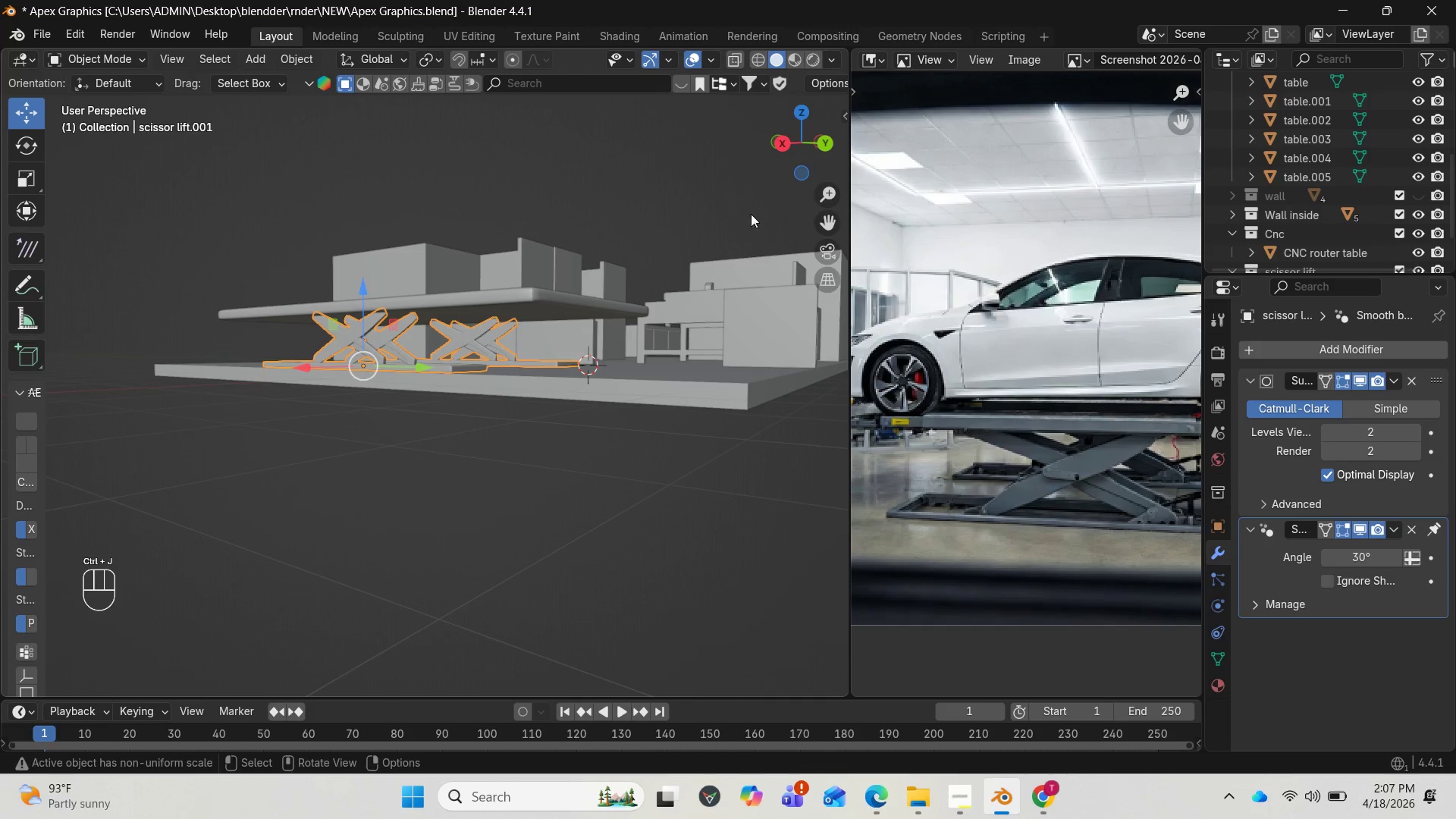 
left_click_drag(start_coordinate=[791, 149], to_coordinate=[753, 180])
 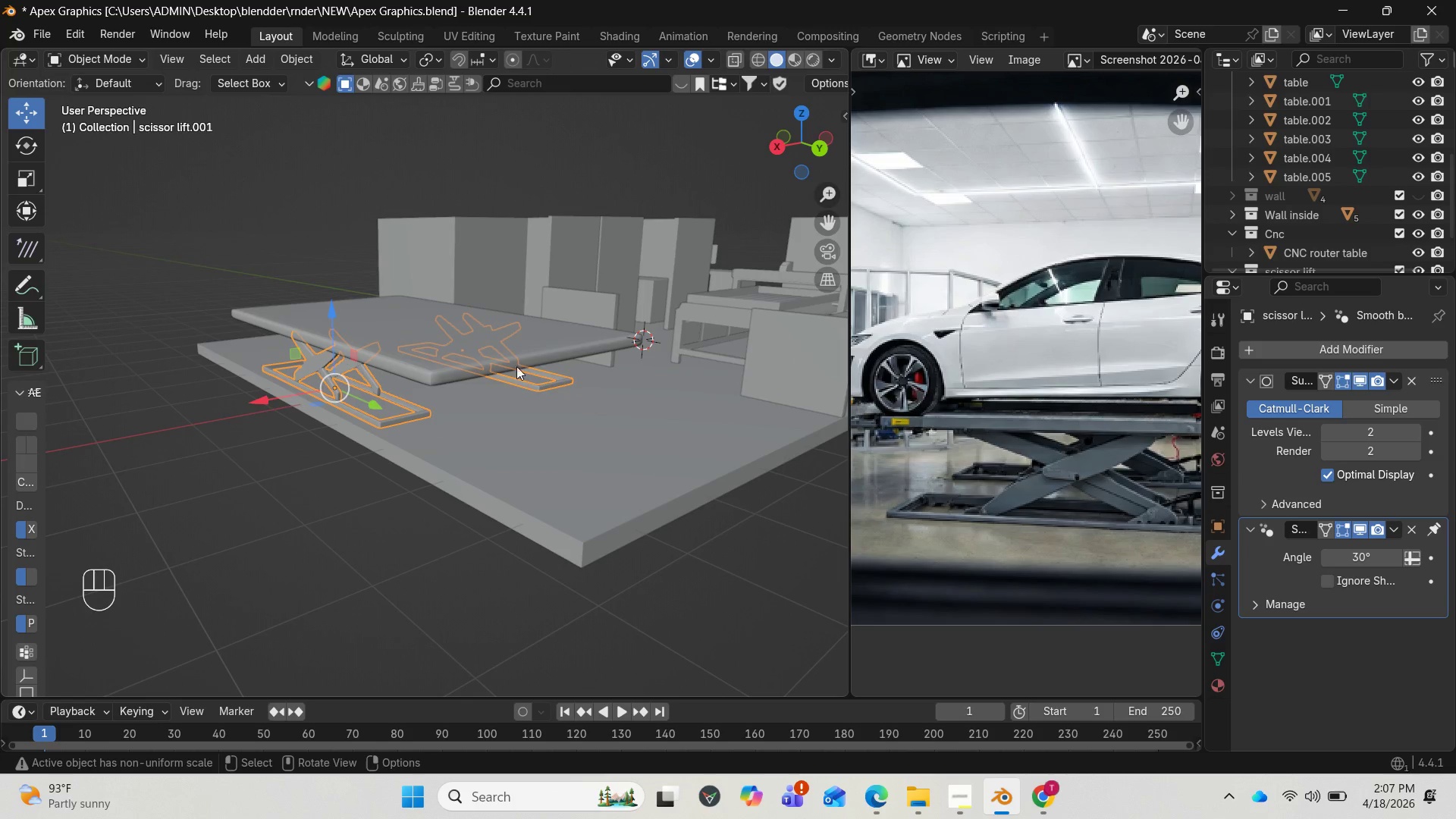 
hold_key(key=ShiftLeft, duration=1.23)
left_click([470, 365])
 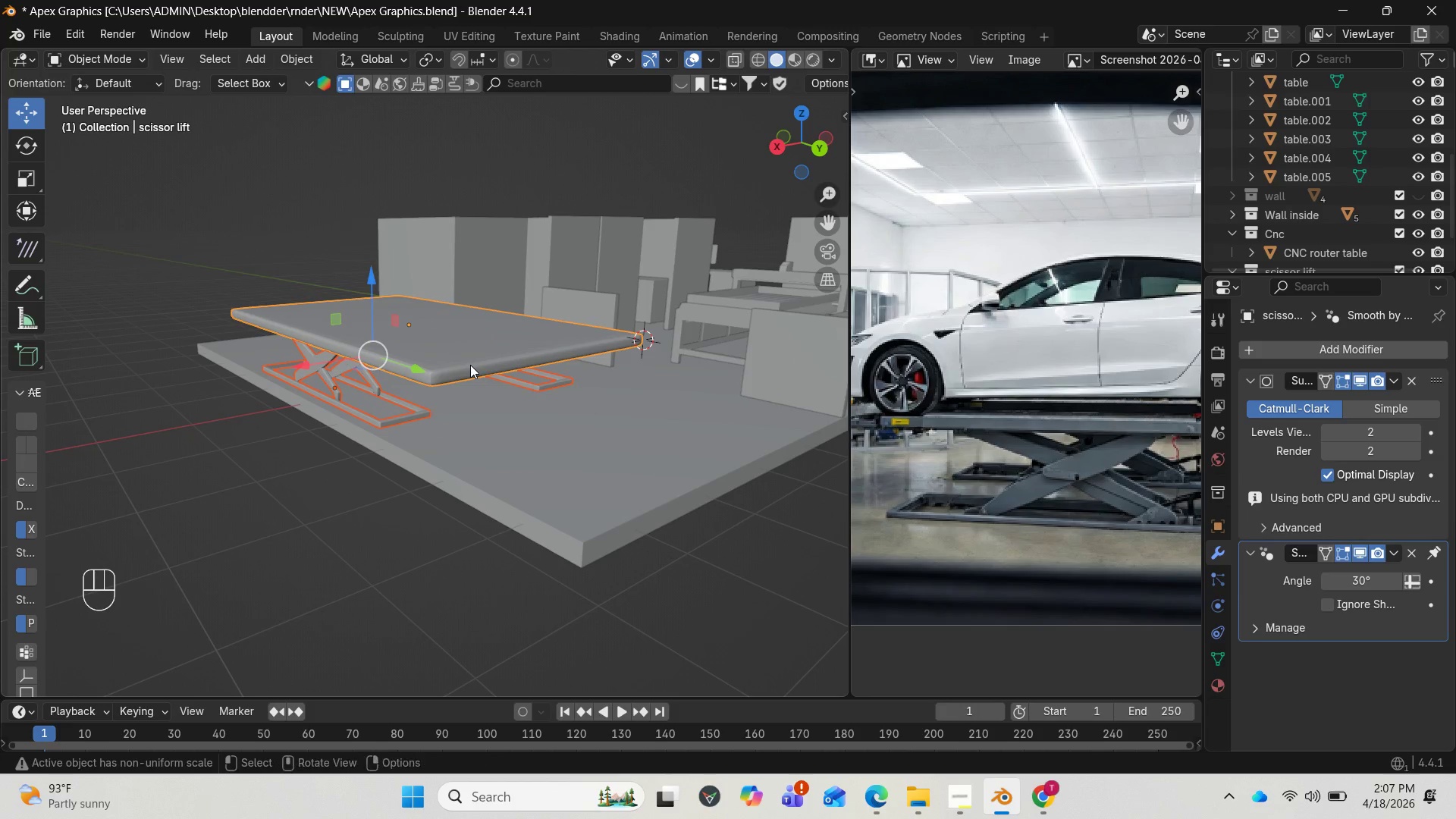 
key(Control+J)
 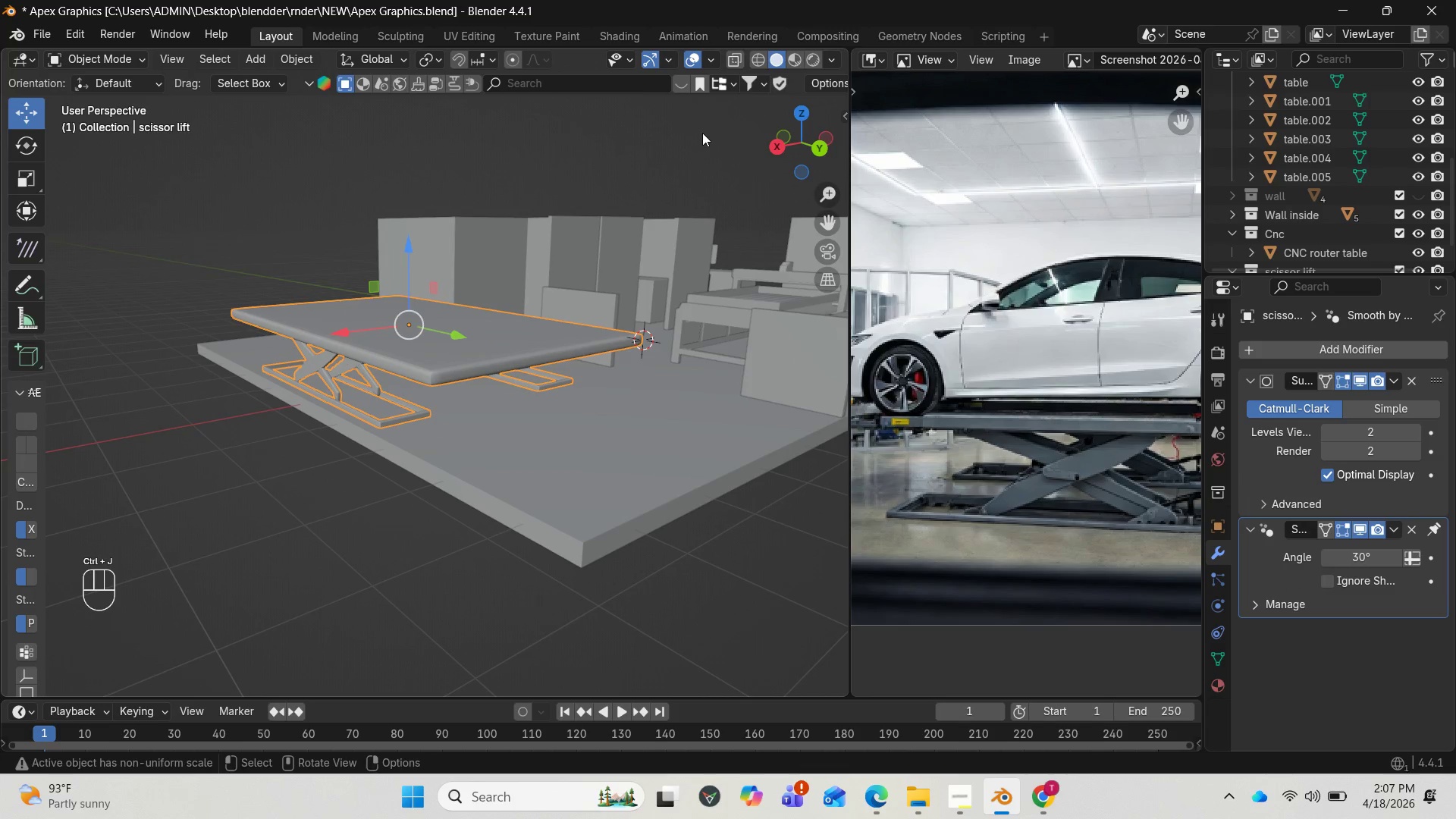 
left_click_drag(start_coordinate=[792, 143], to_coordinate=[736, 175])
 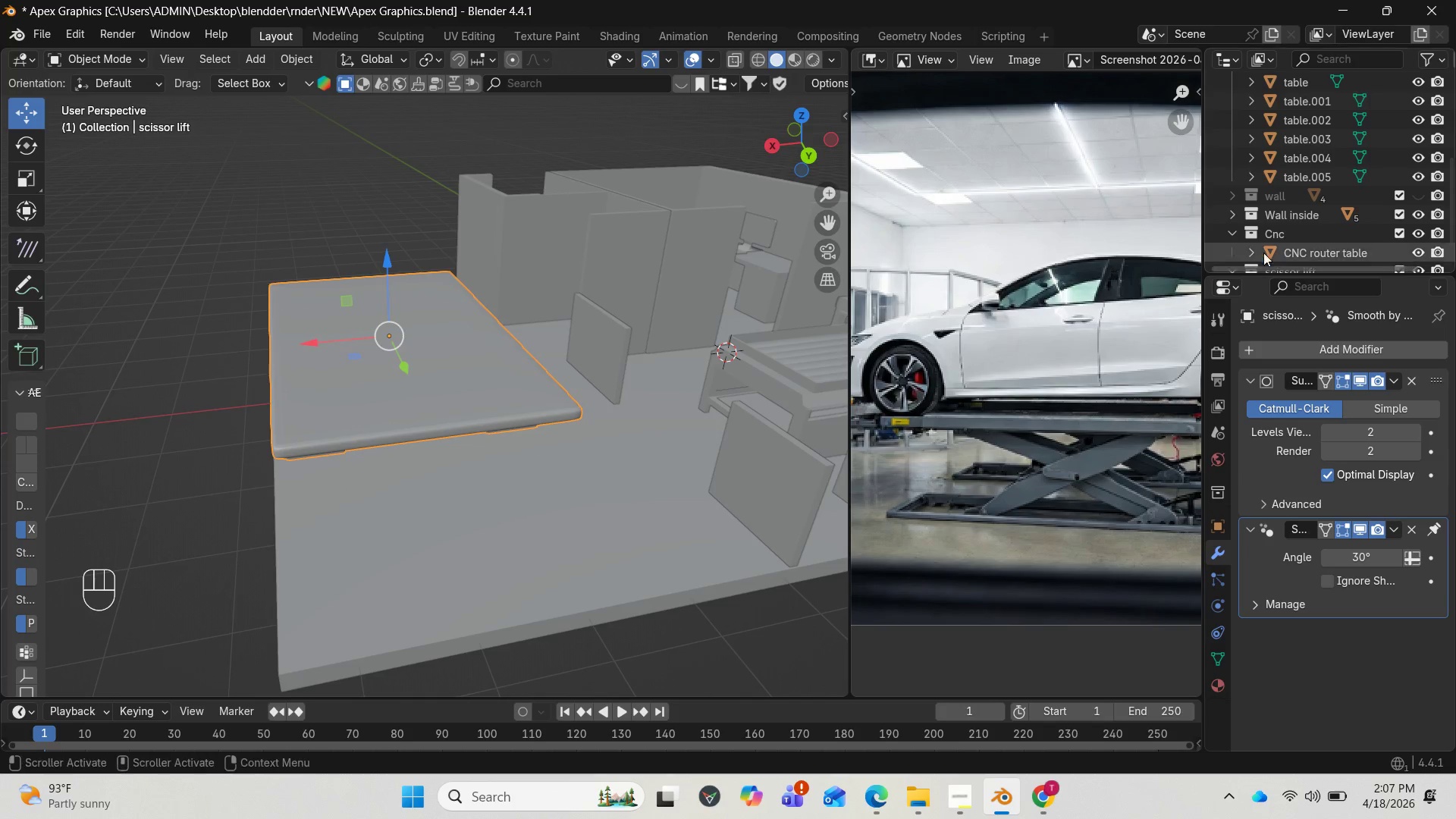 
scroll: coordinate [1320, 210], scroll_direction: down, amount: 2.0
 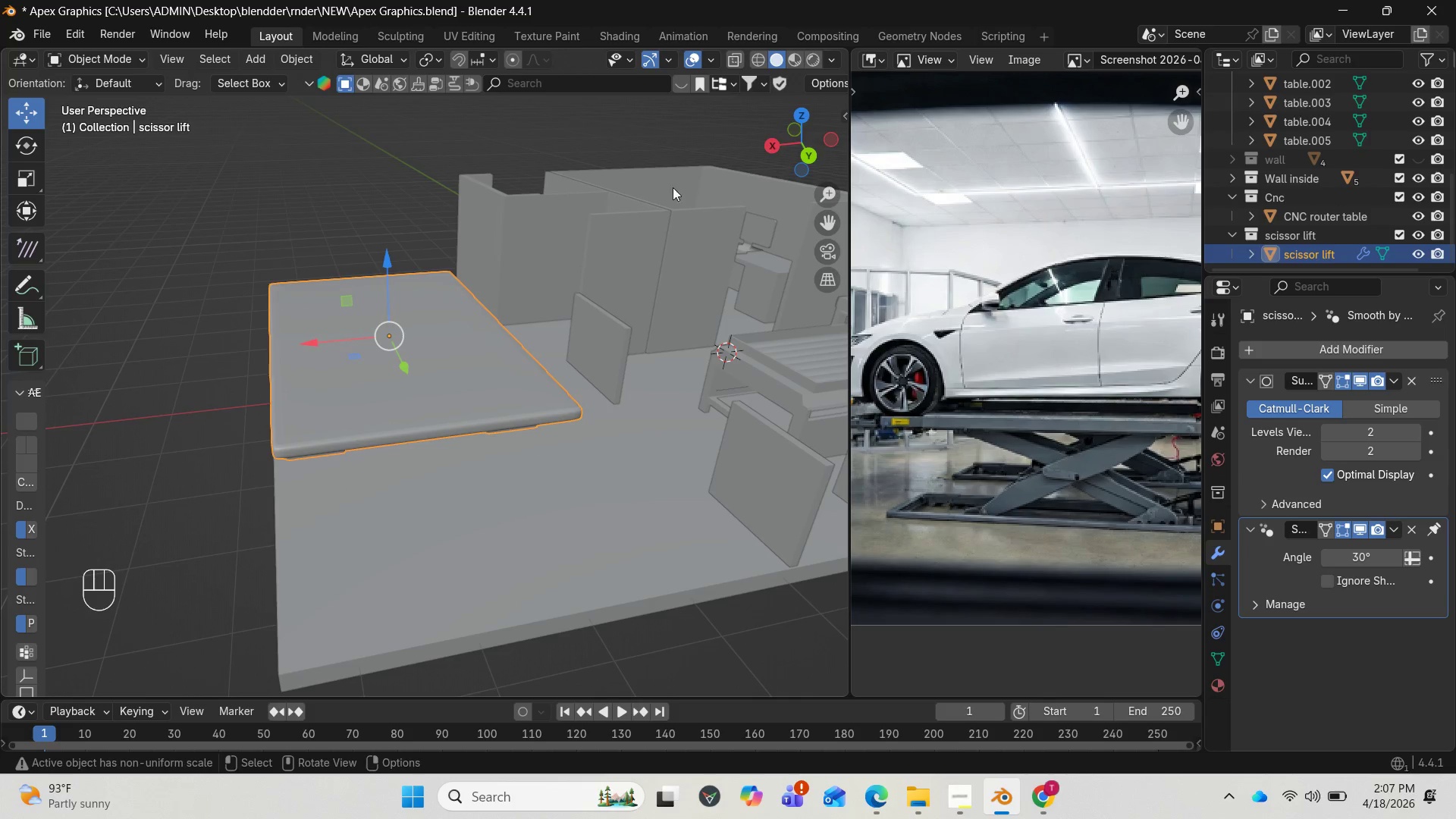 
left_click_drag(start_coordinate=[805, 144], to_coordinate=[95, 127])
 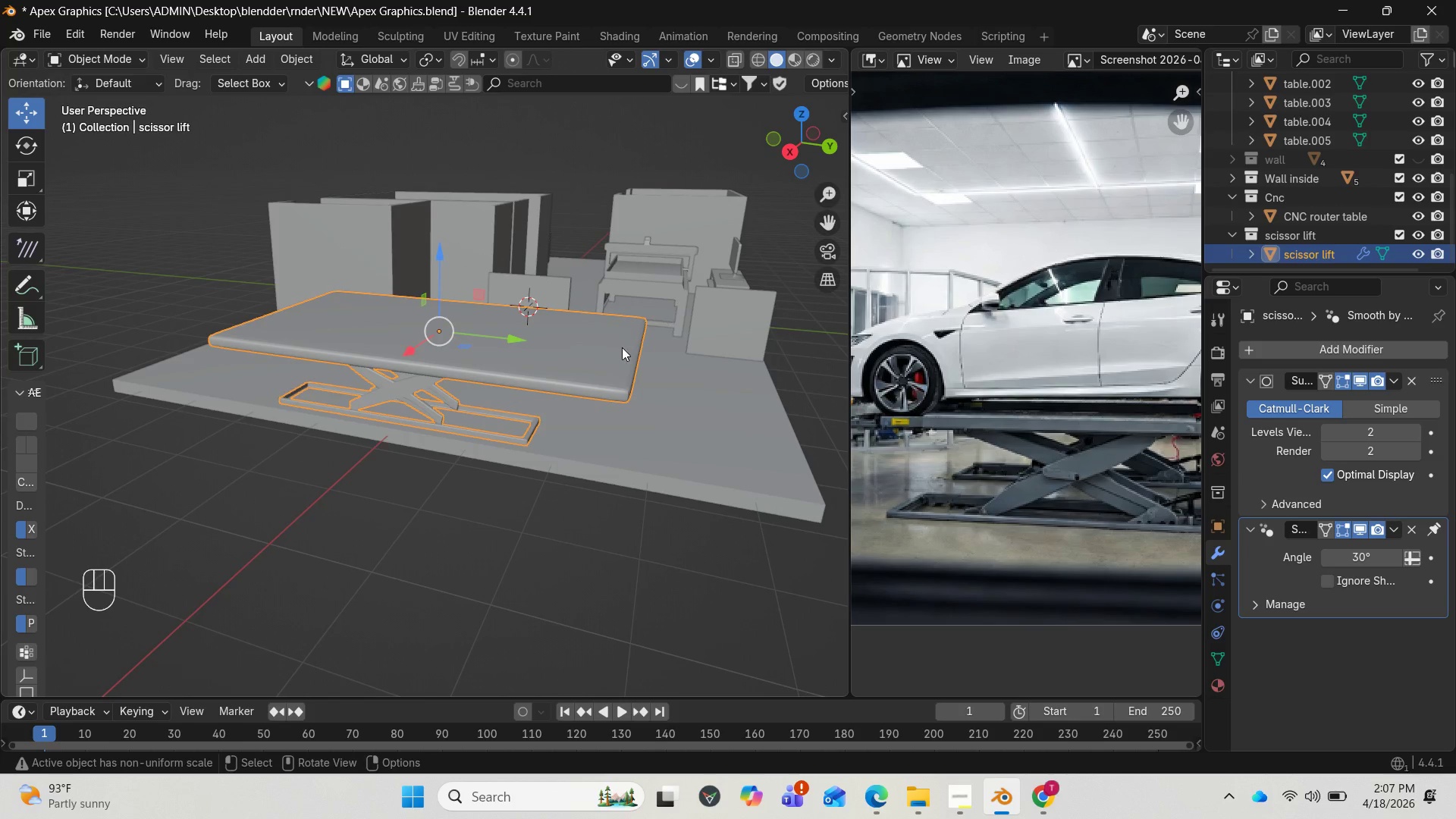 
left_click([611, 353])
 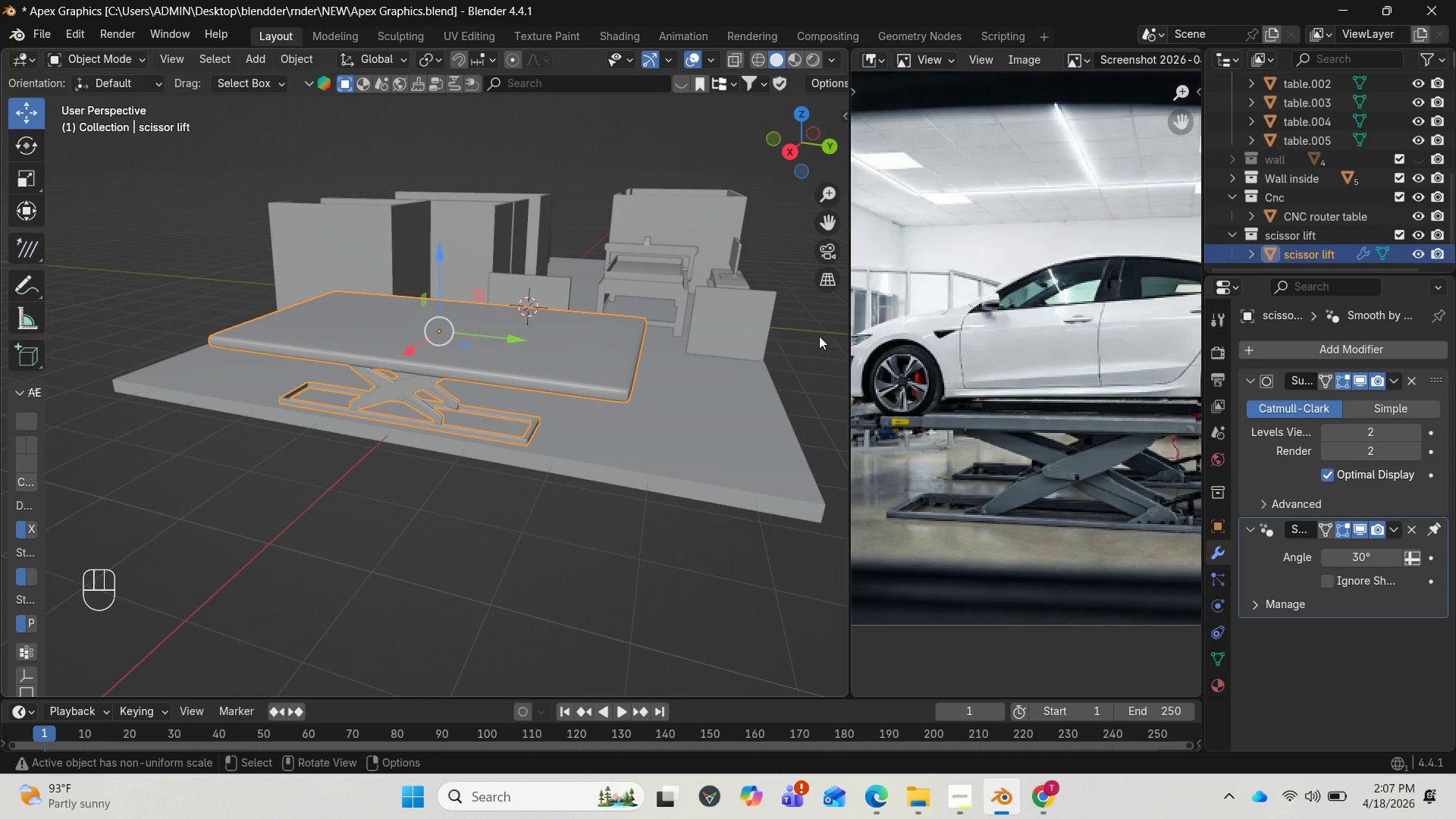 
scroll: coordinate [565, 313], scroll_direction: down, amount: 4.0
 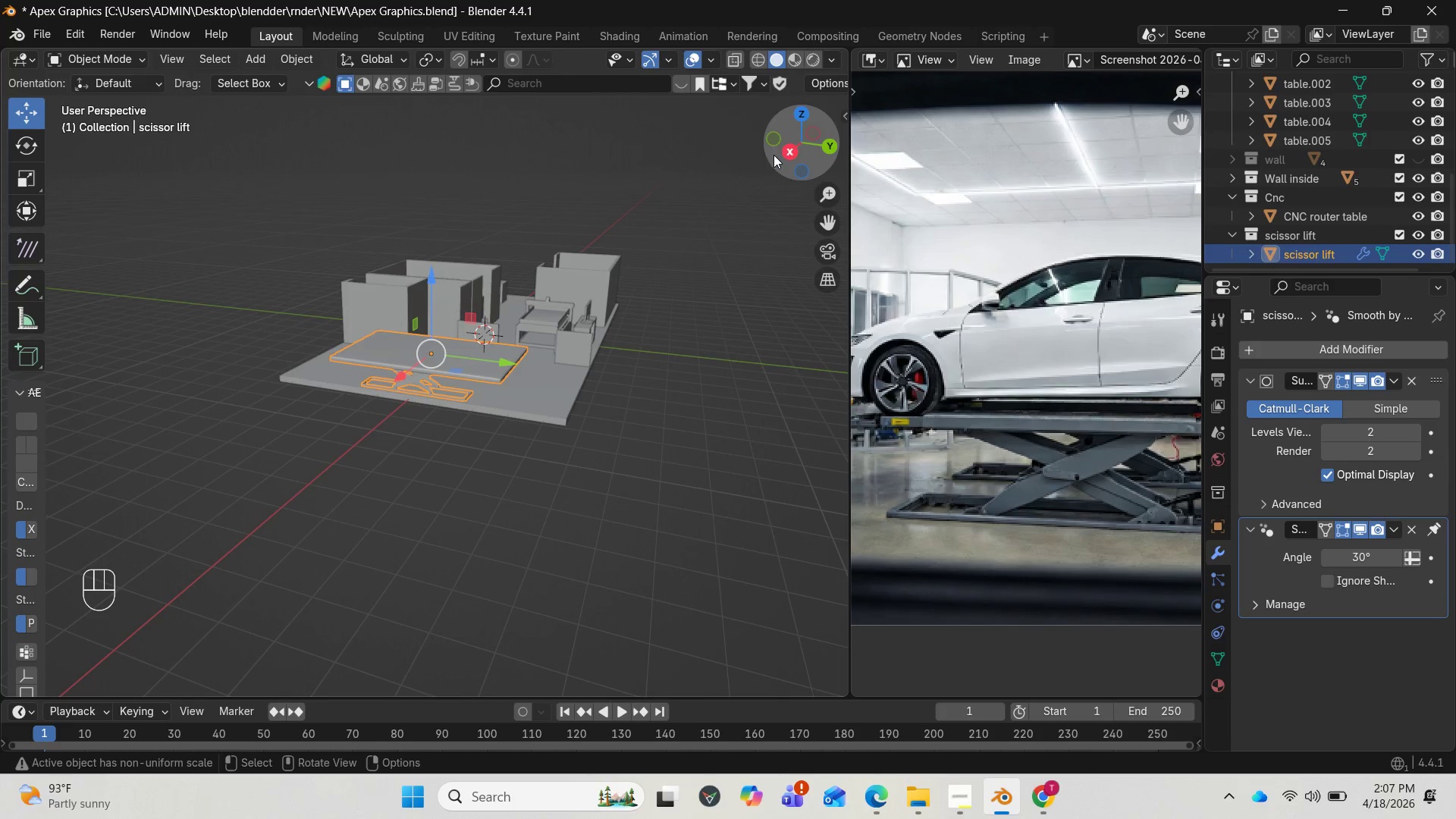 
left_click_drag(start_coordinate=[785, 148], to_coordinate=[798, 206])
 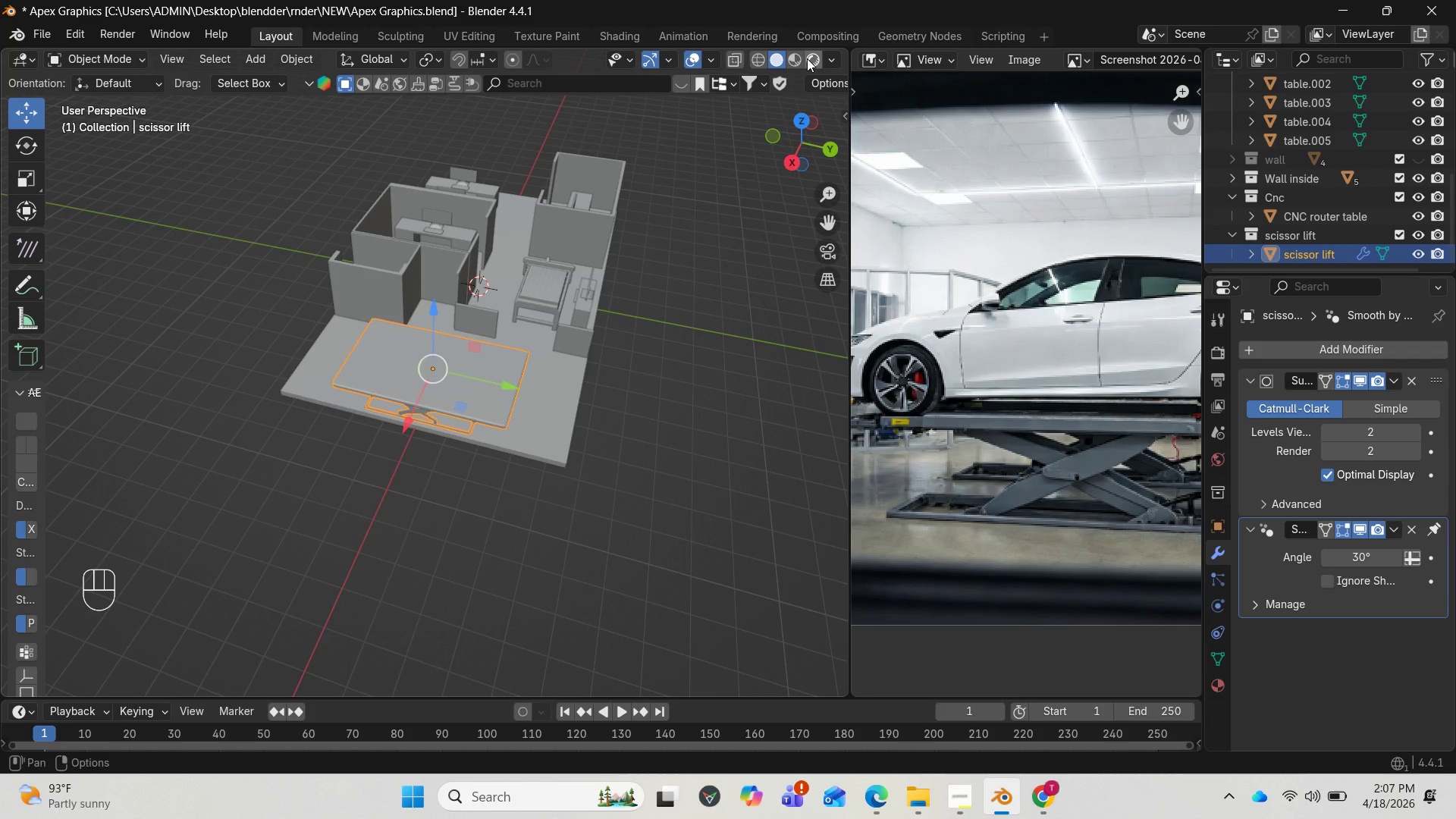 
left_click([807, 58])
 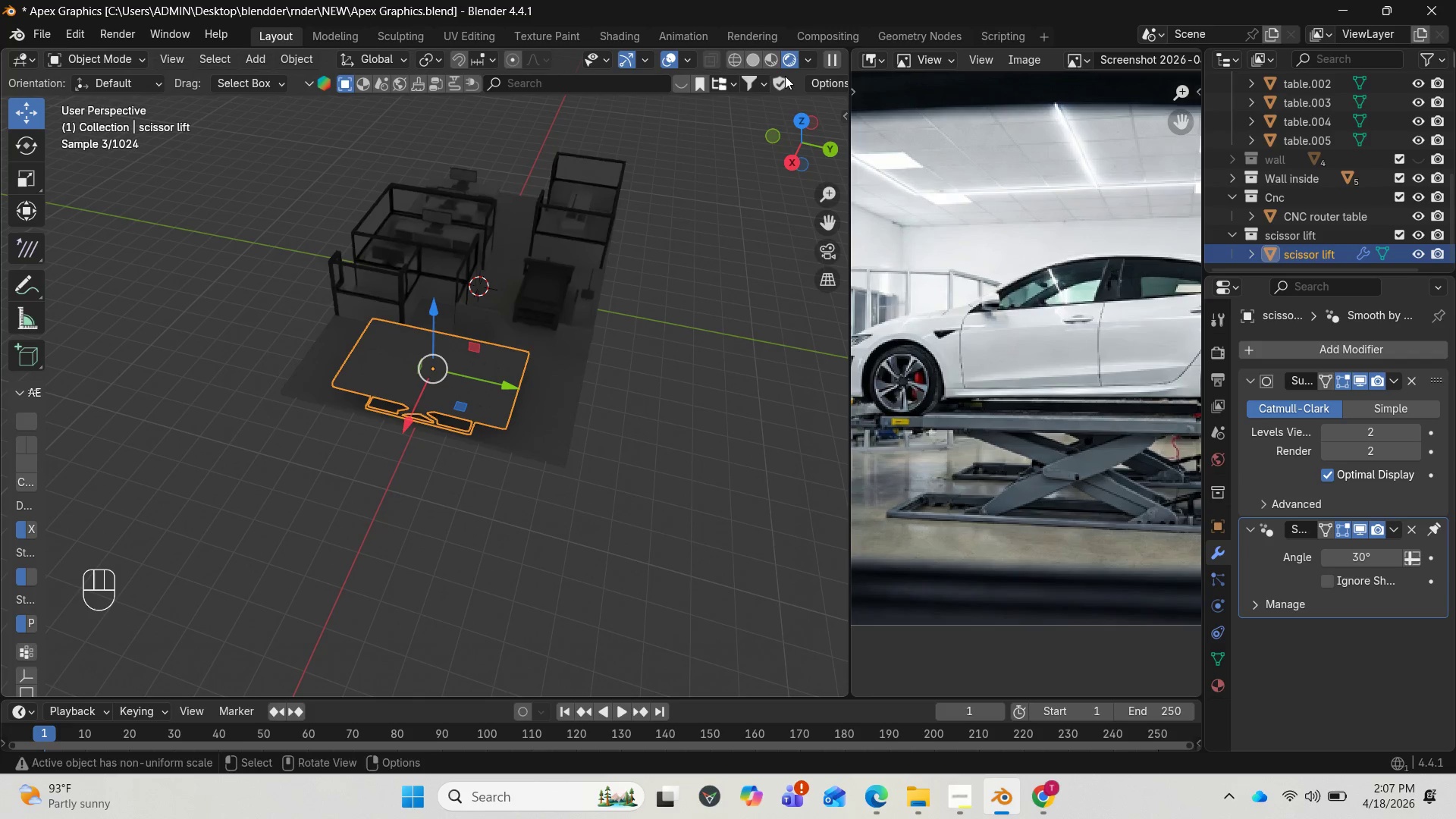 
left_click([771, 55])
 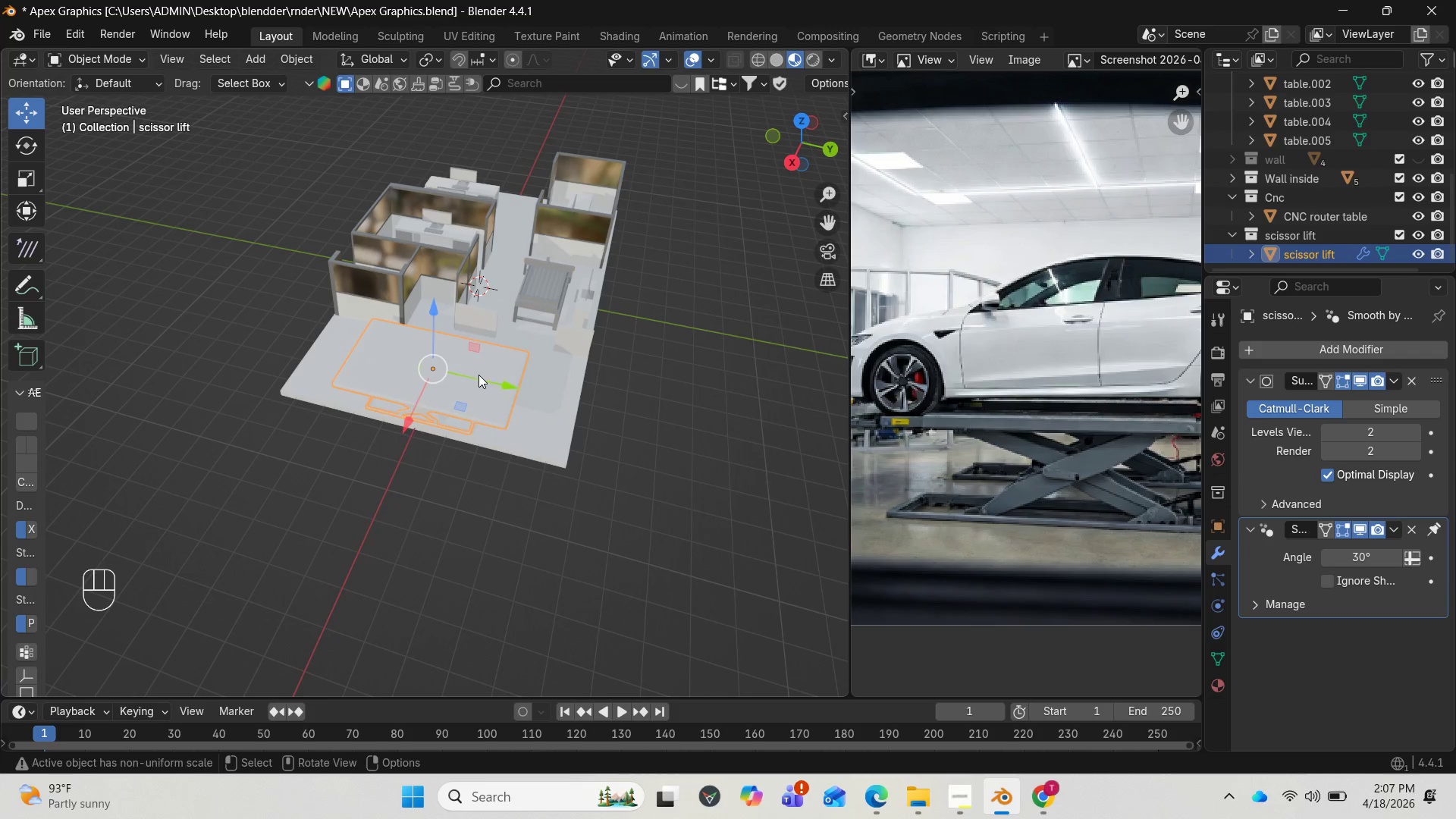 
left_click([479, 375])
 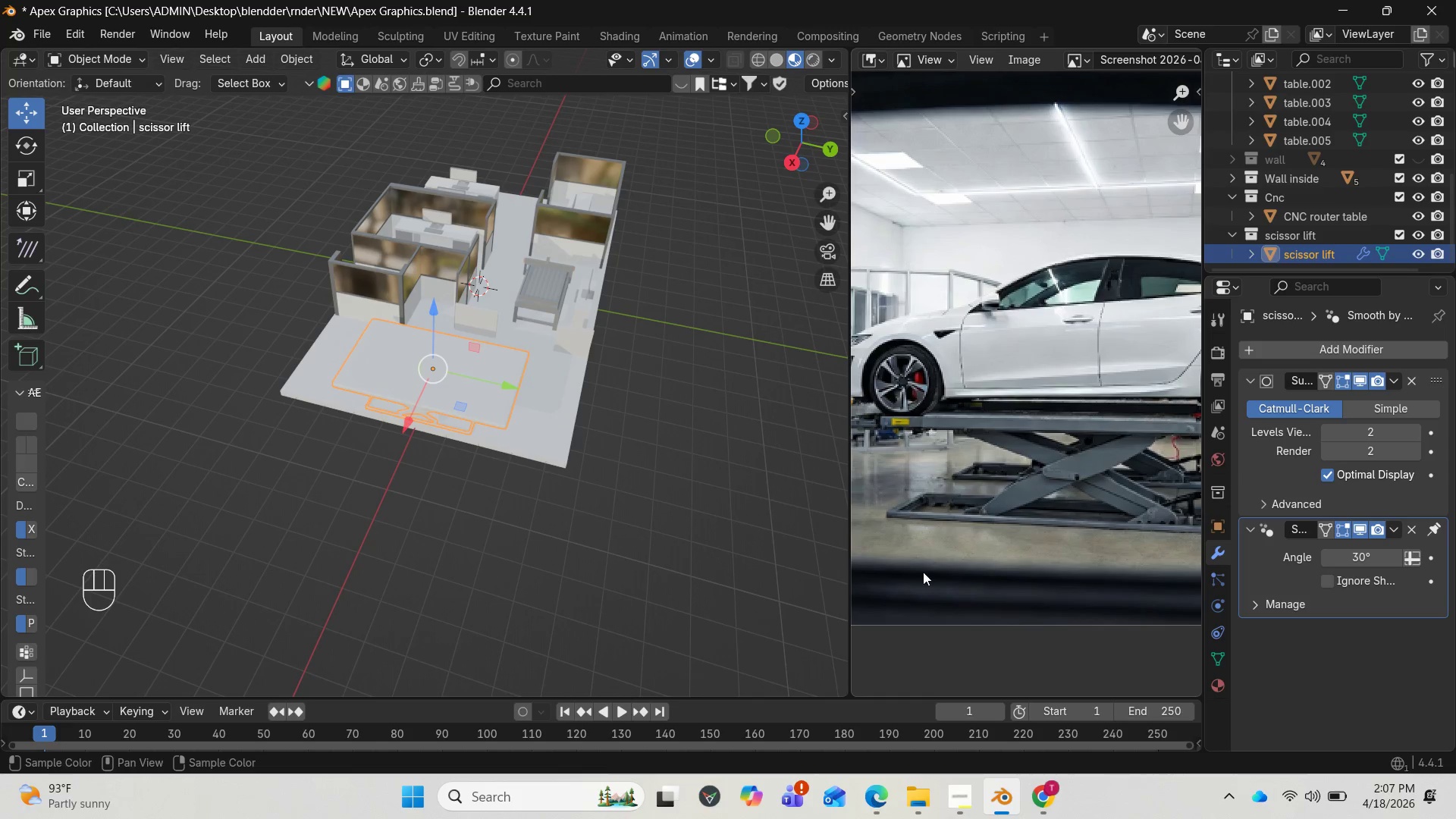 
left_click([955, 789])